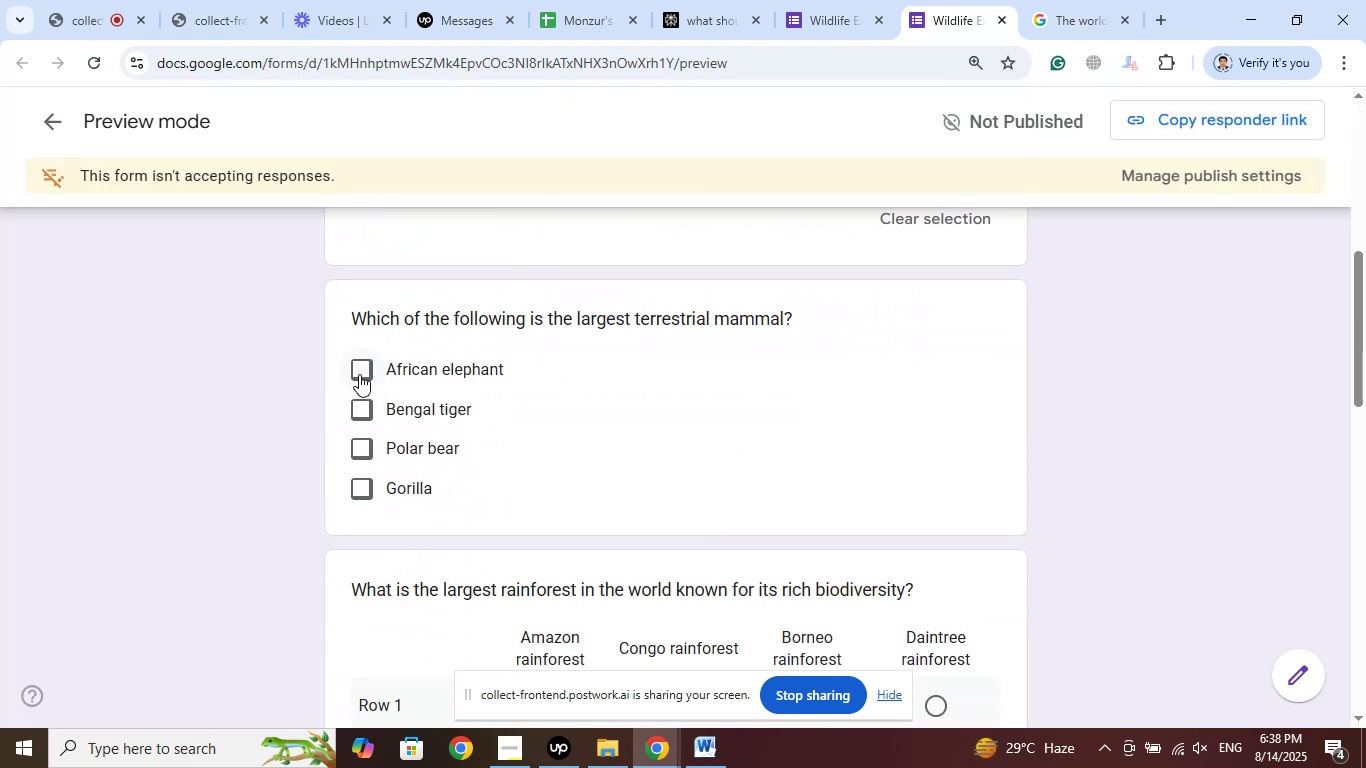 
left_click([361, 372])
 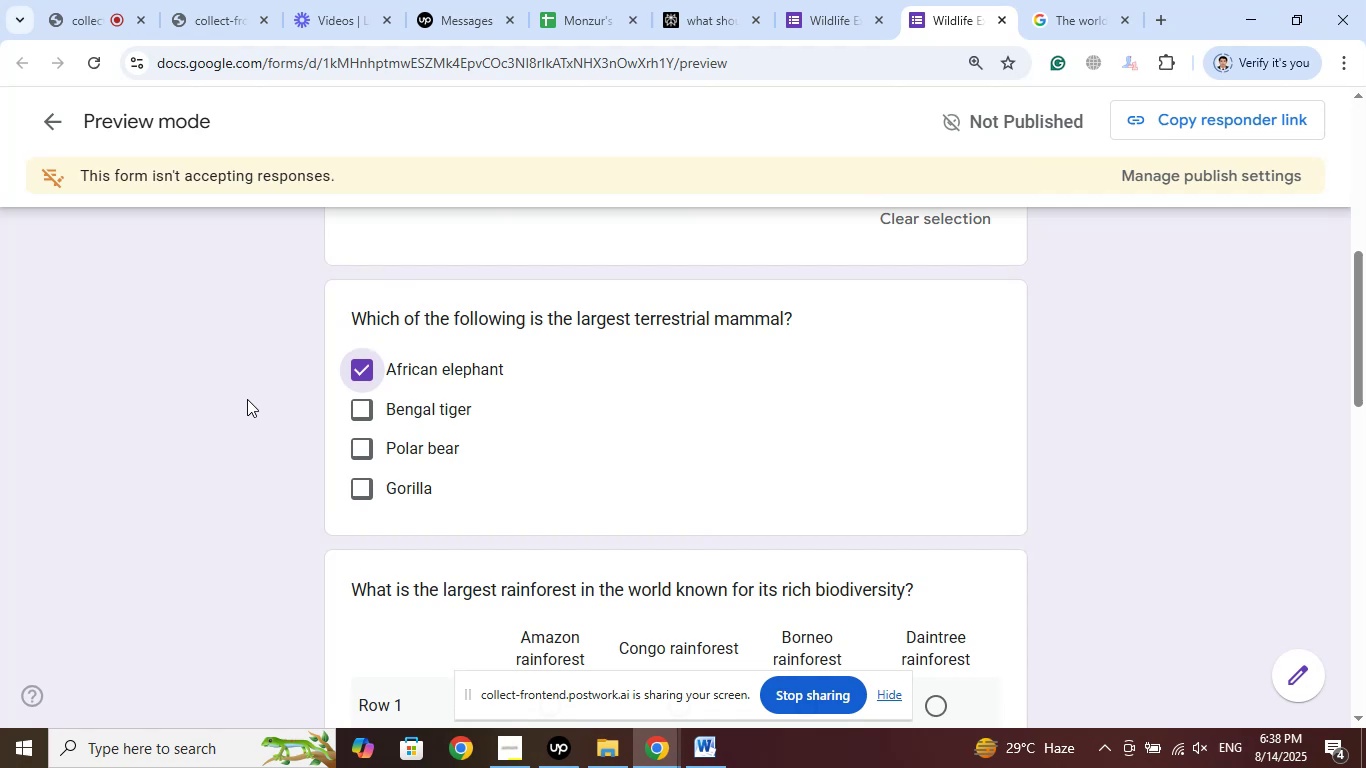 
scroll: coordinate [247, 399], scroll_direction: down, amount: 3.0
 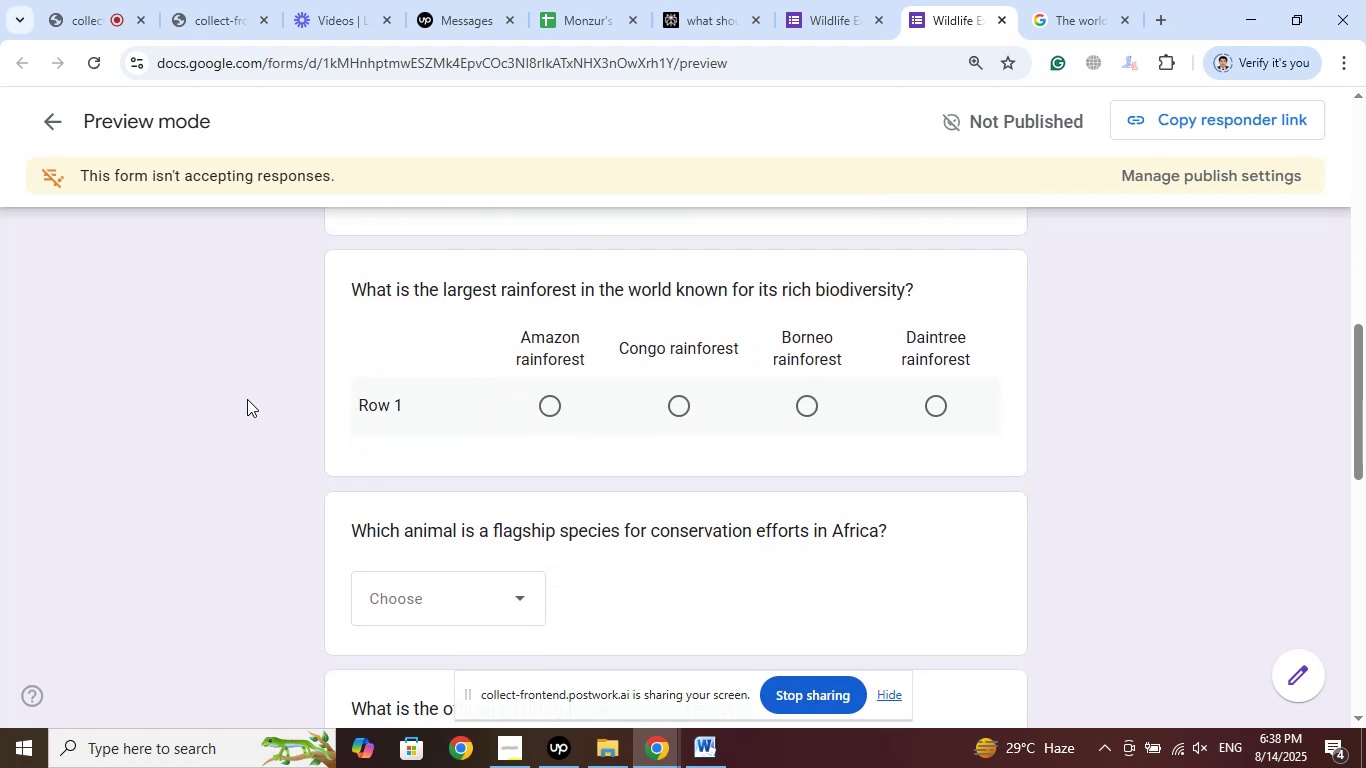 
left_click([841, 3])
 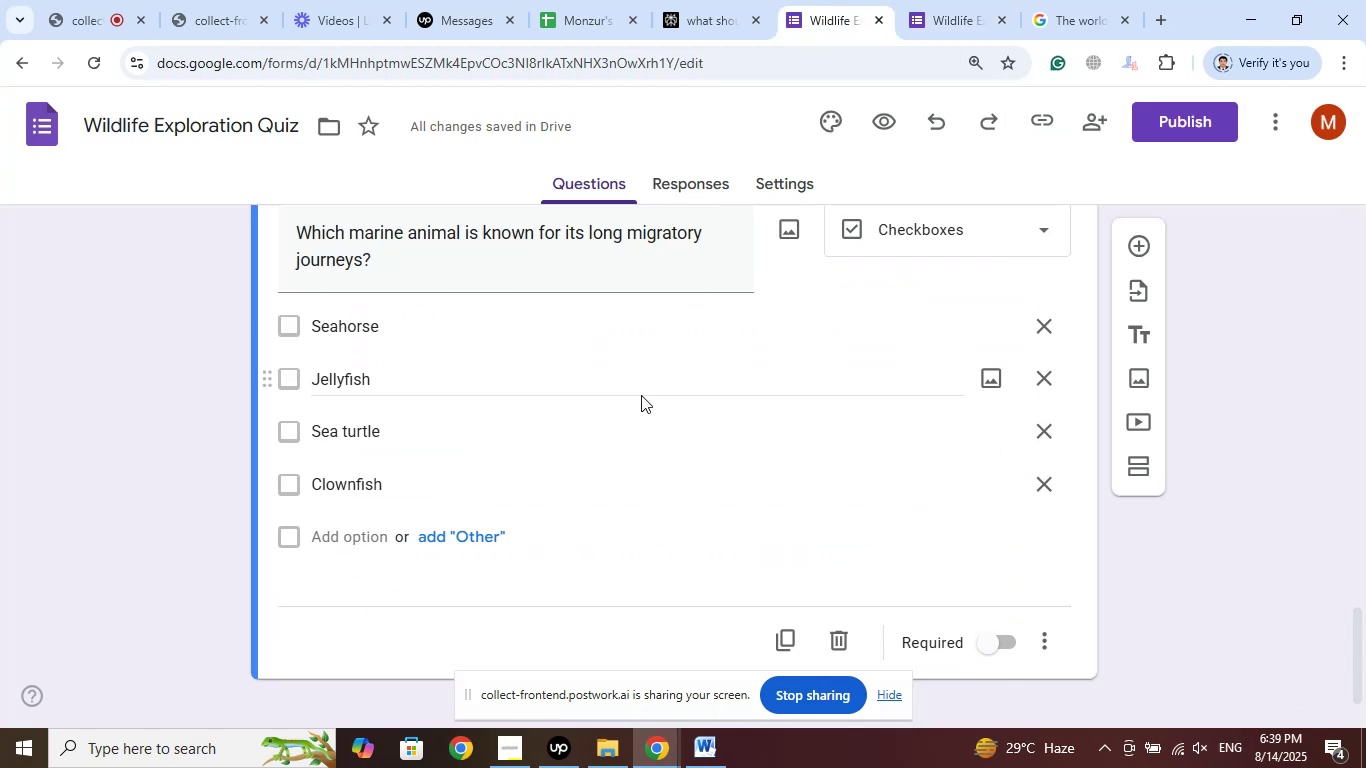 
scroll: coordinate [638, 394], scroll_direction: up, amount: 16.0
 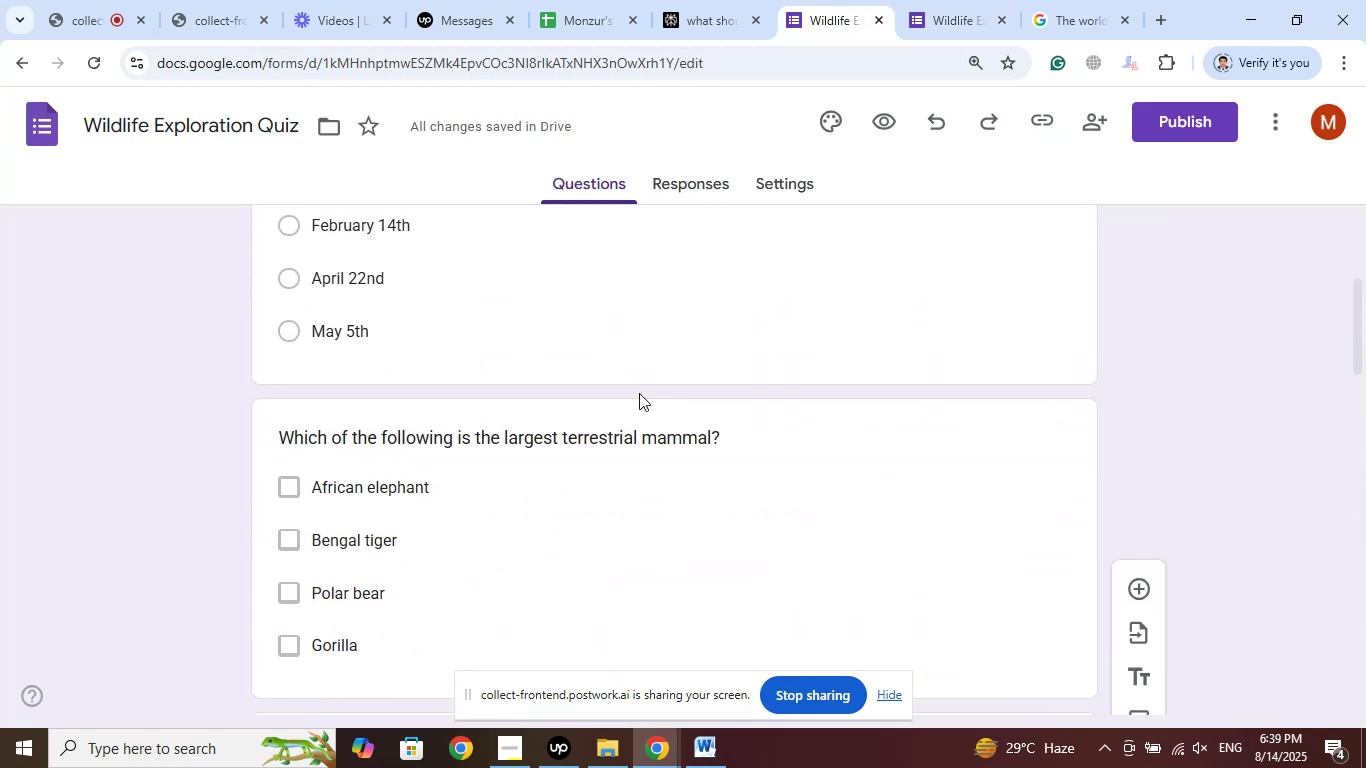 
scroll: coordinate [709, 415], scroll_direction: down, amount: 4.0
 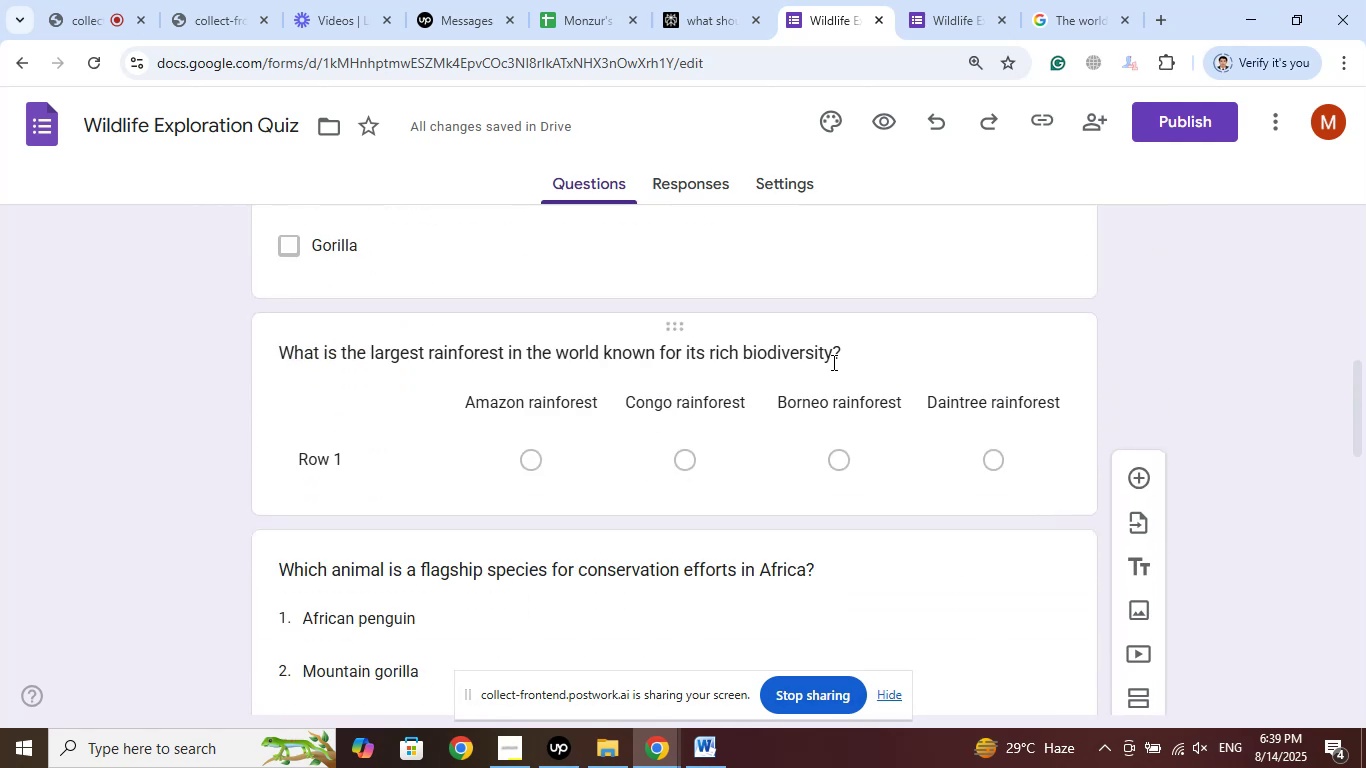 
left_click([870, 351])
 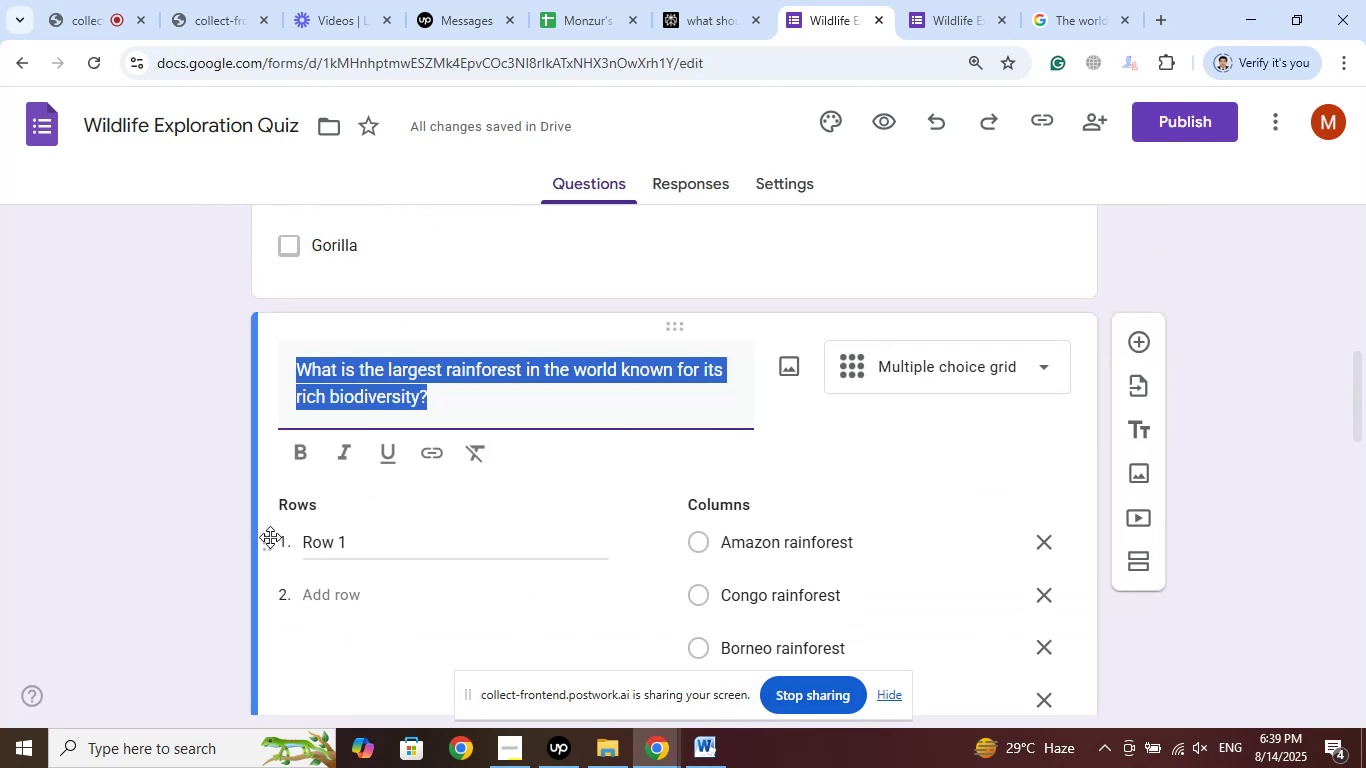 
left_click([270, 538])
 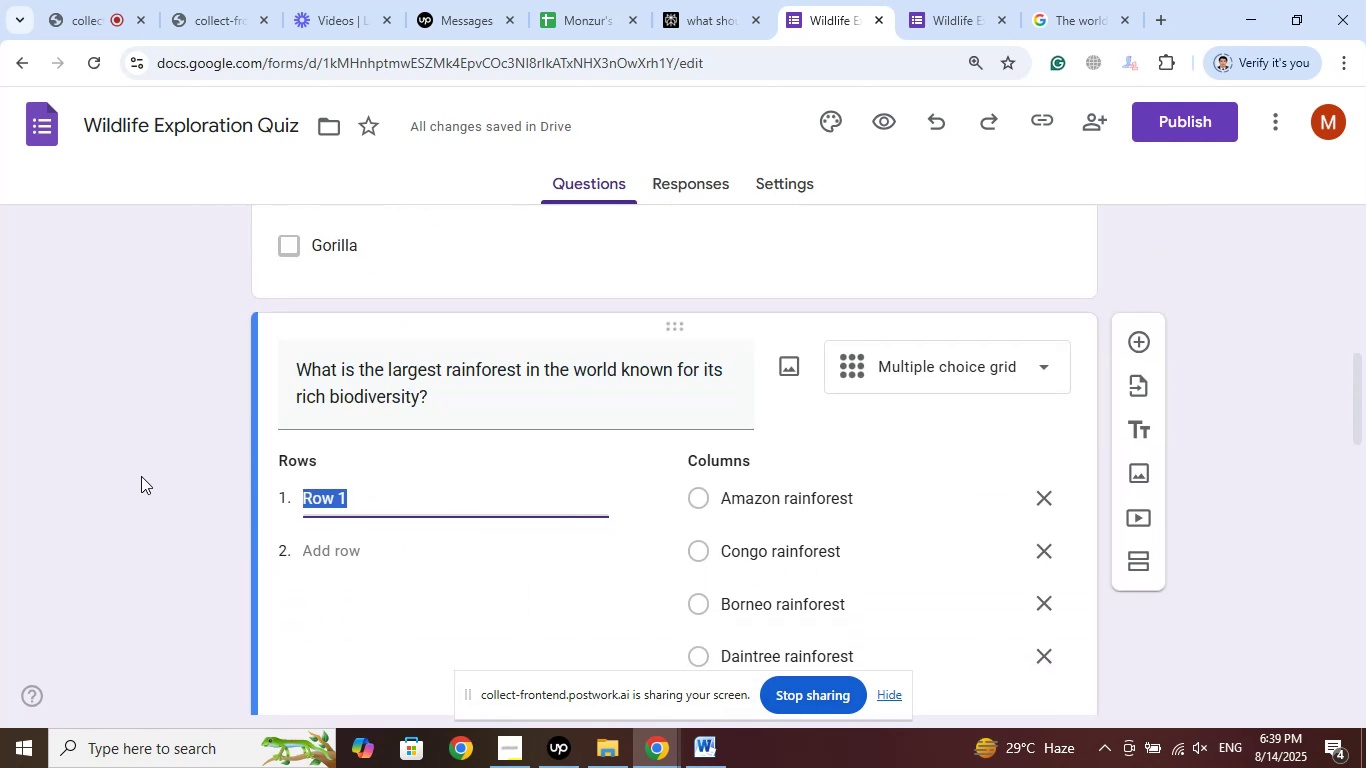 
key(Delete)
 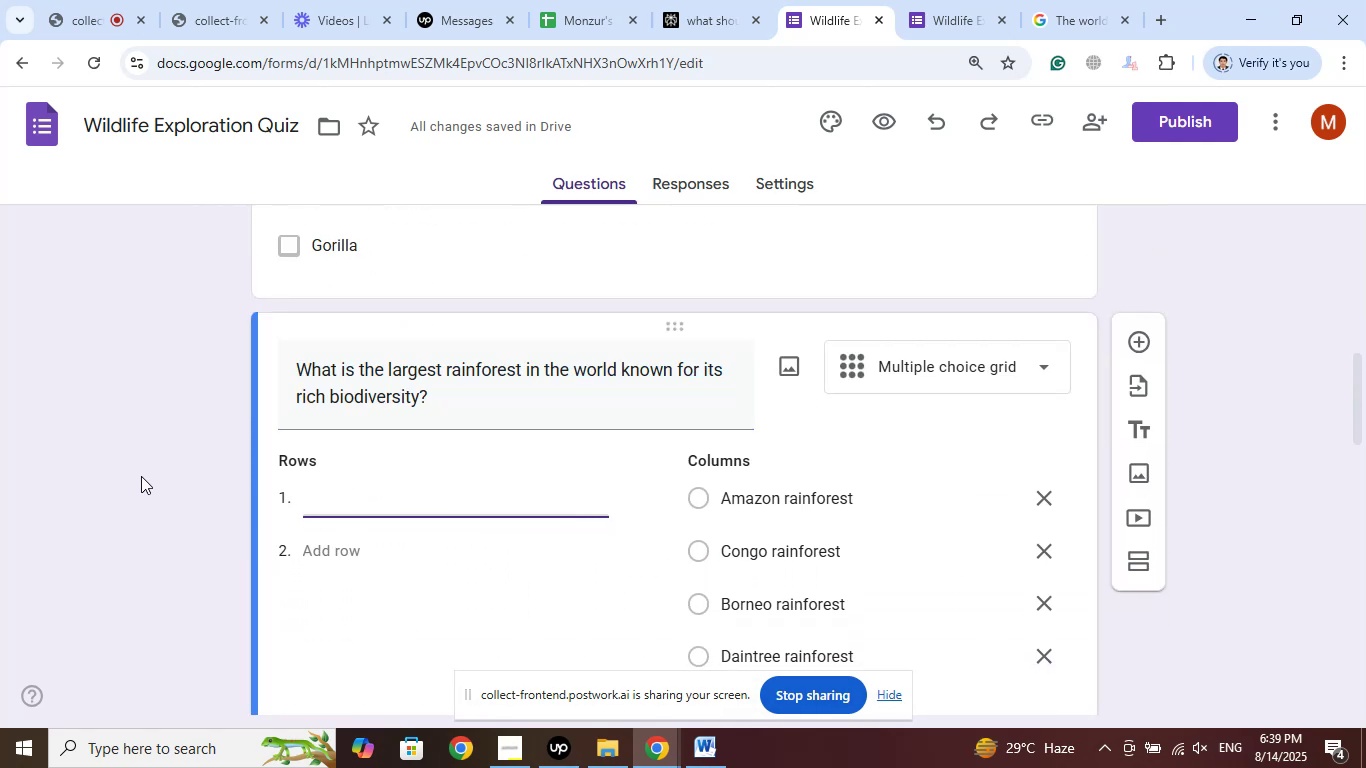 
left_click([141, 476])
 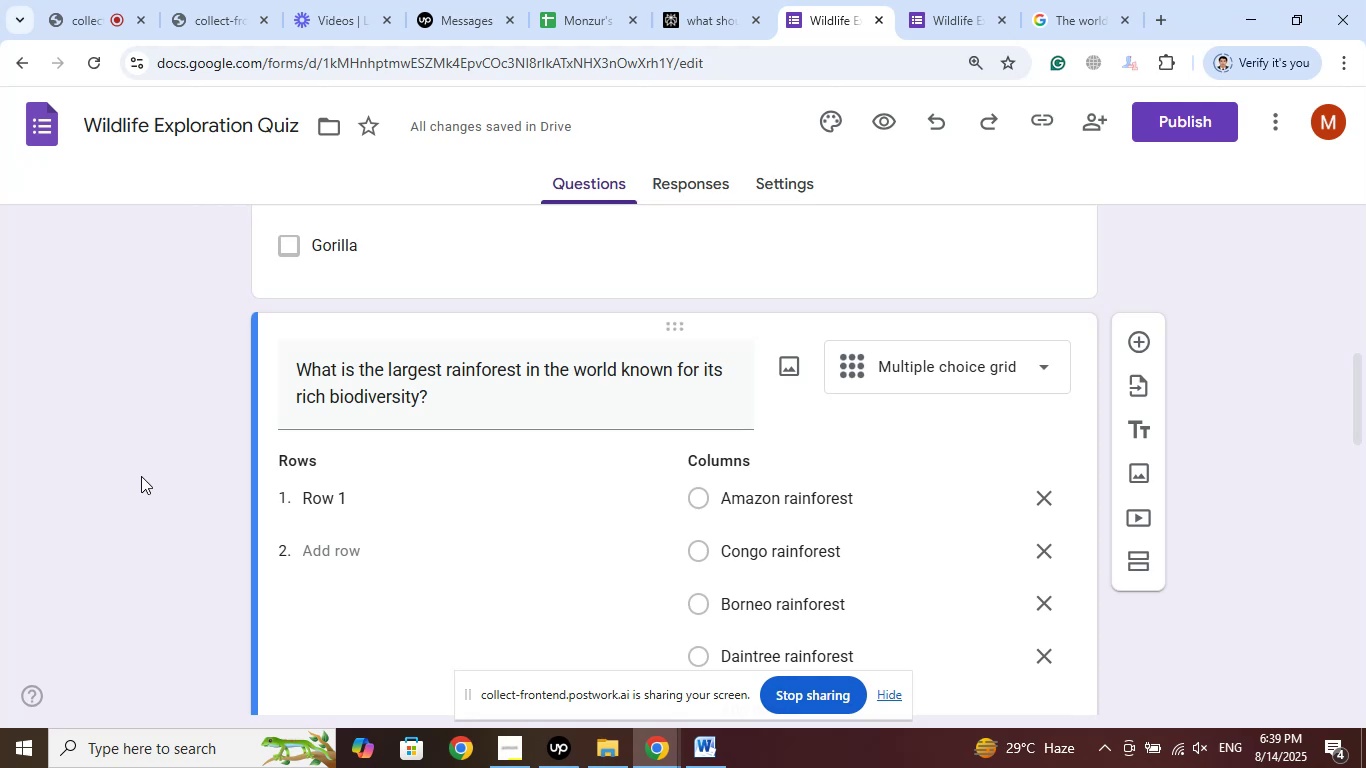 
left_click([933, 0])
 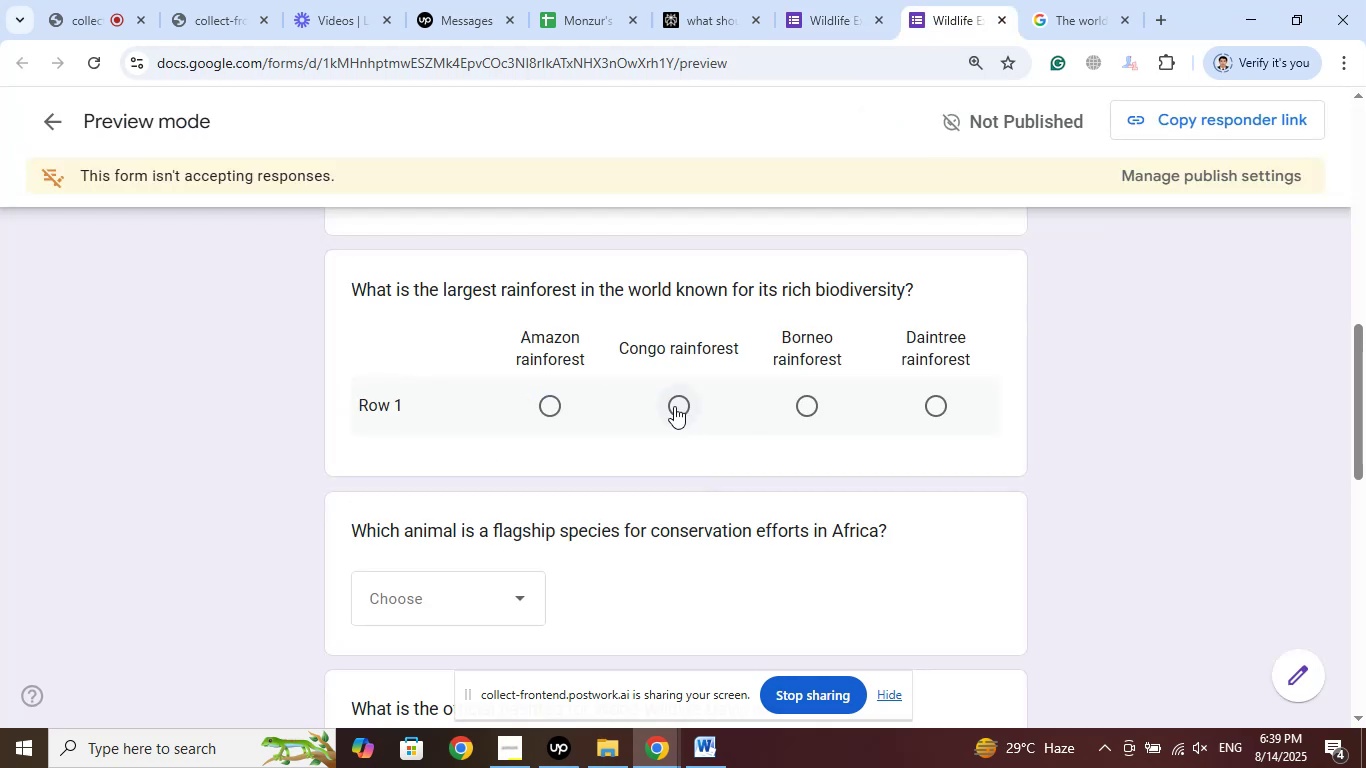 
left_click([553, 412])
 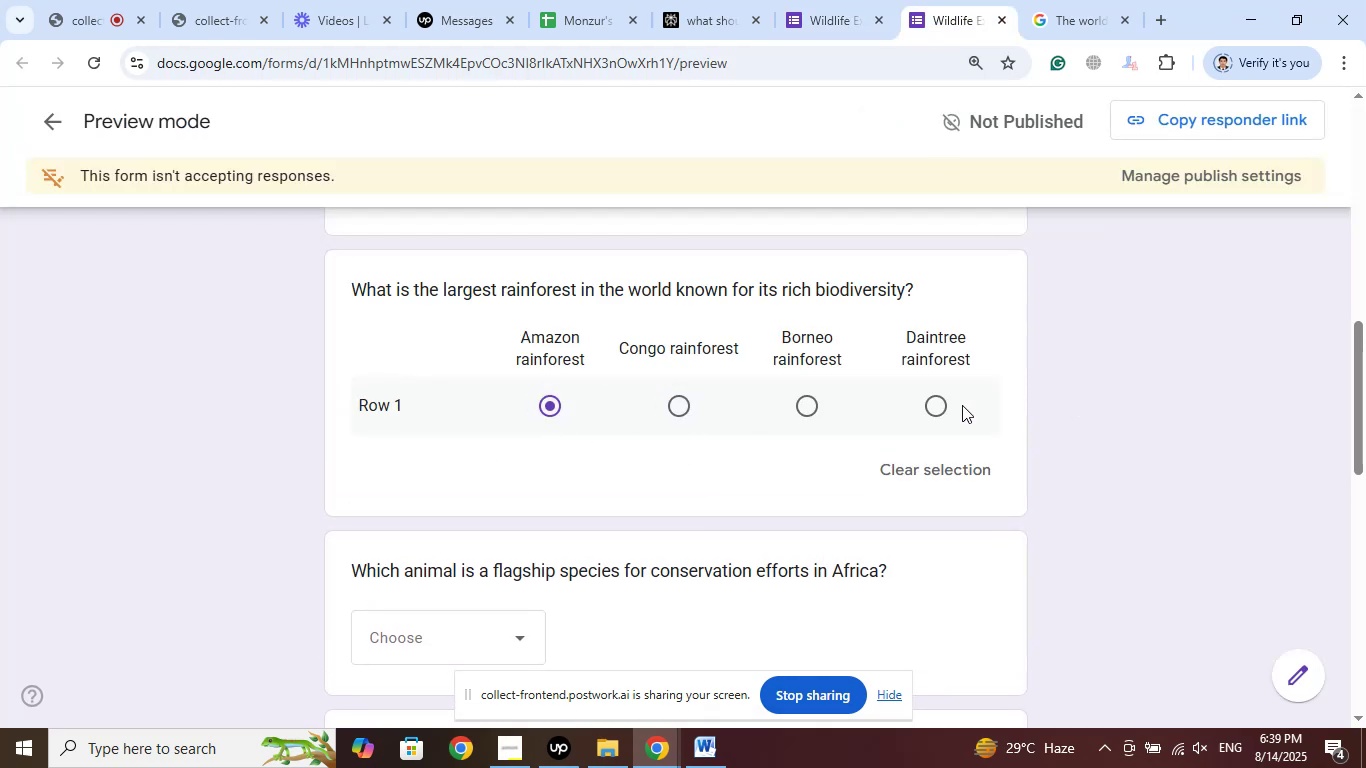 
left_click([941, 405])
 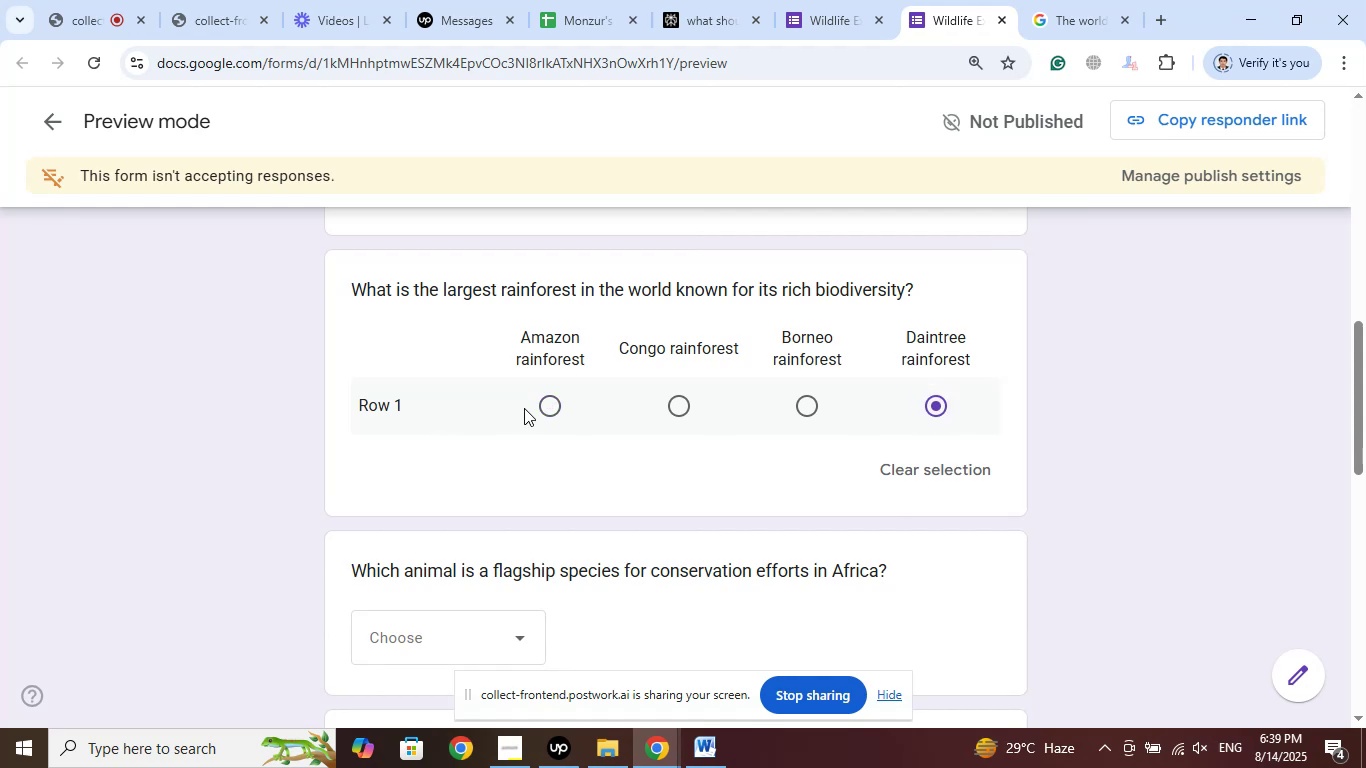 
left_click([547, 406])
 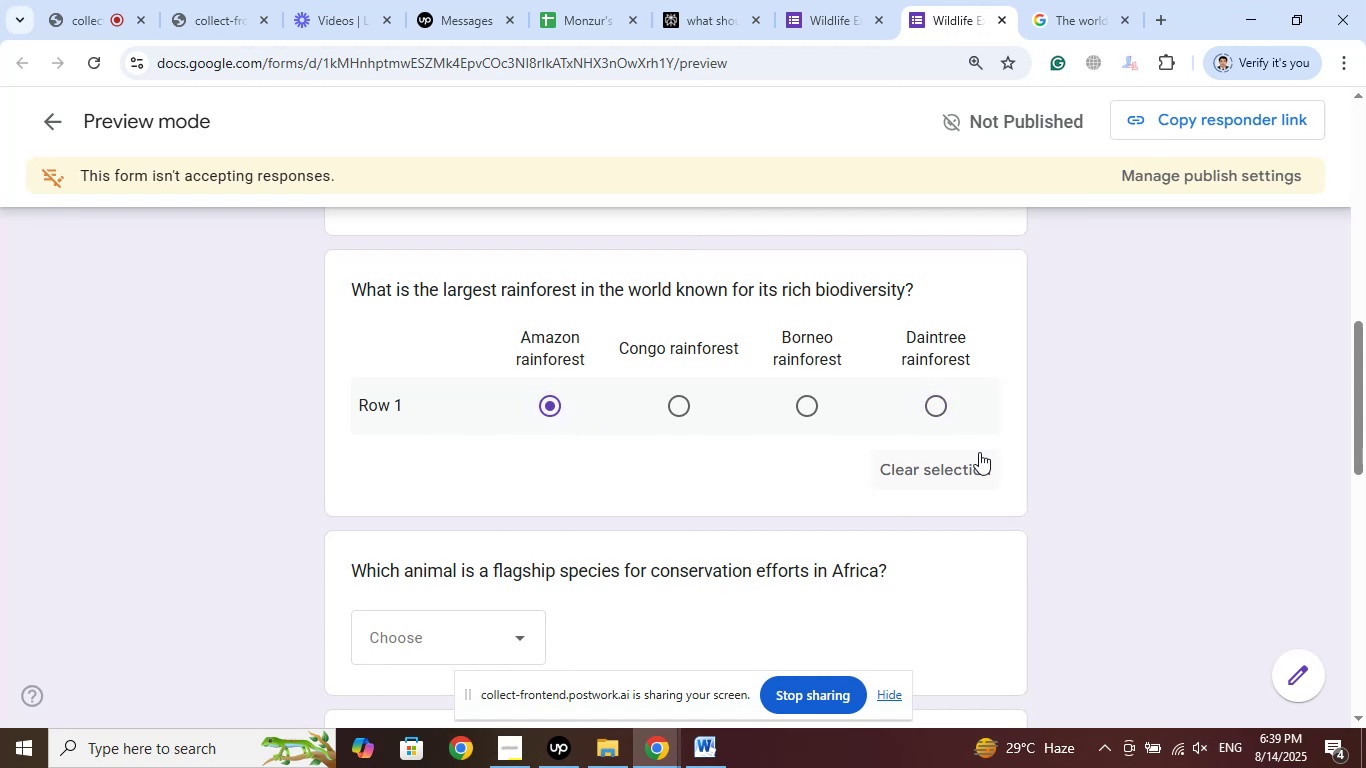 
scroll: coordinate [1058, 437], scroll_direction: down, amount: 2.0
 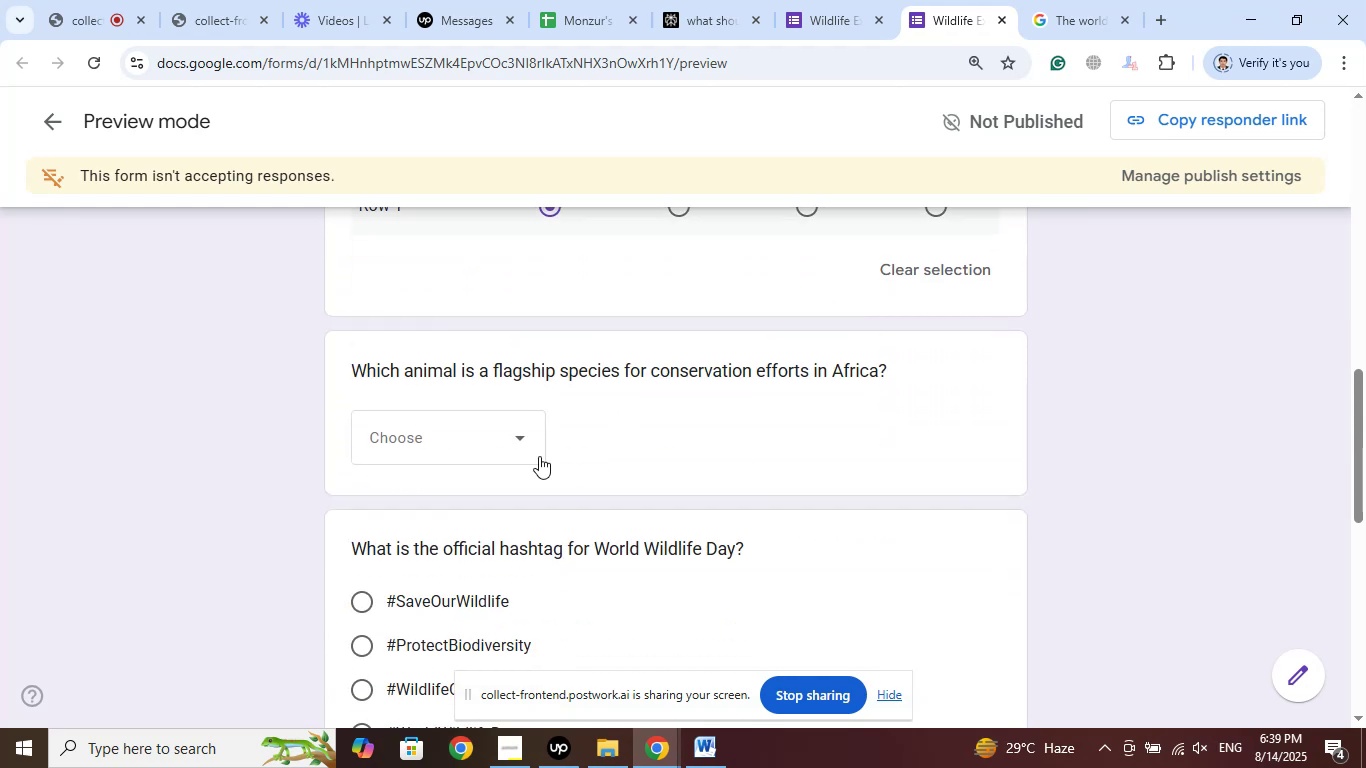 
left_click([516, 443])
 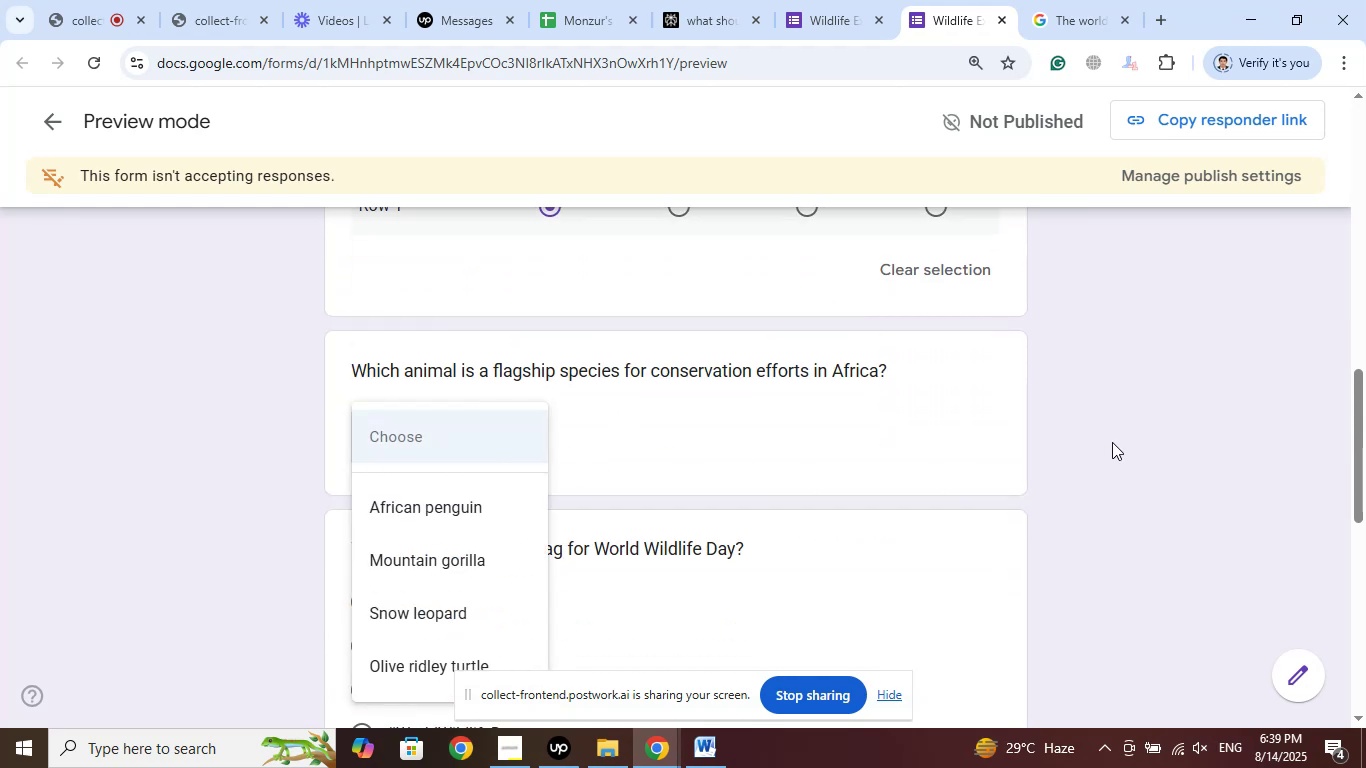 
scroll: coordinate [1113, 442], scroll_direction: down, amount: 3.0
 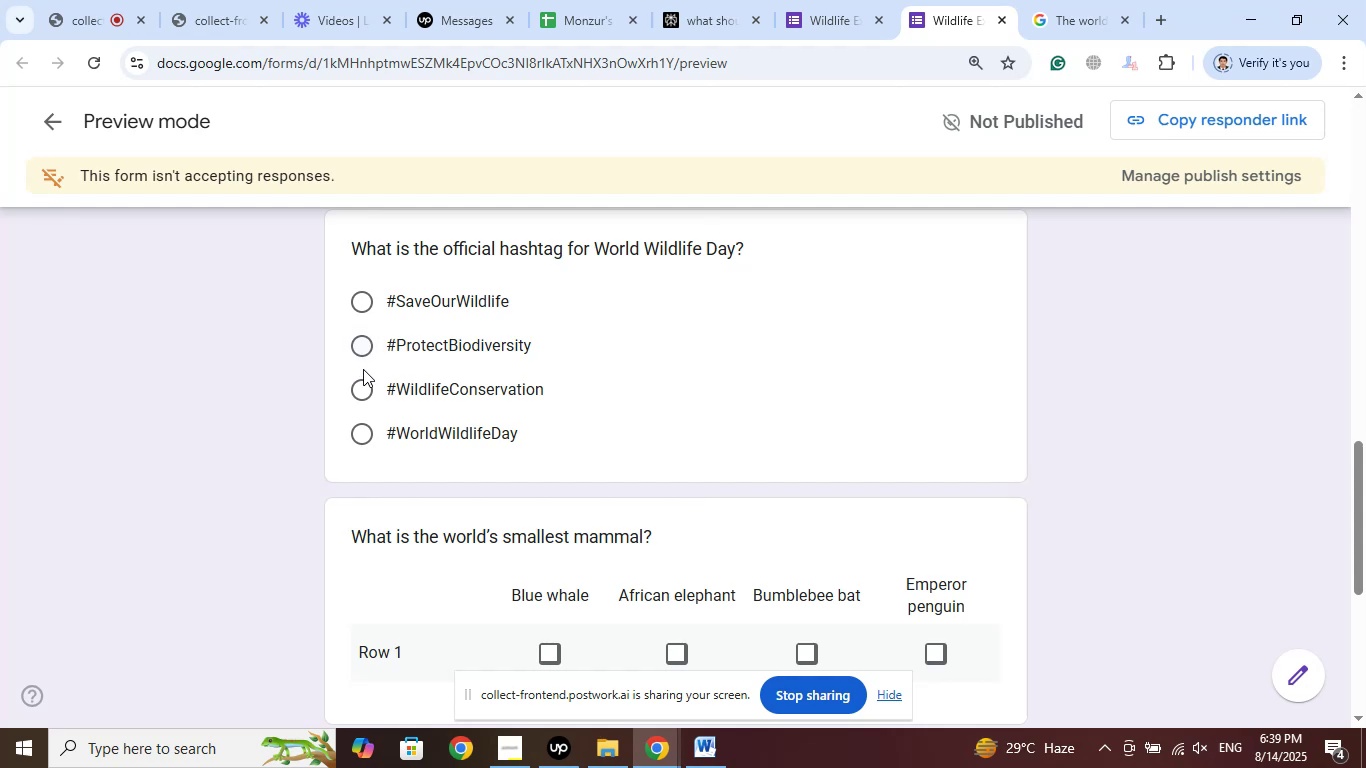 
left_click([364, 386])
 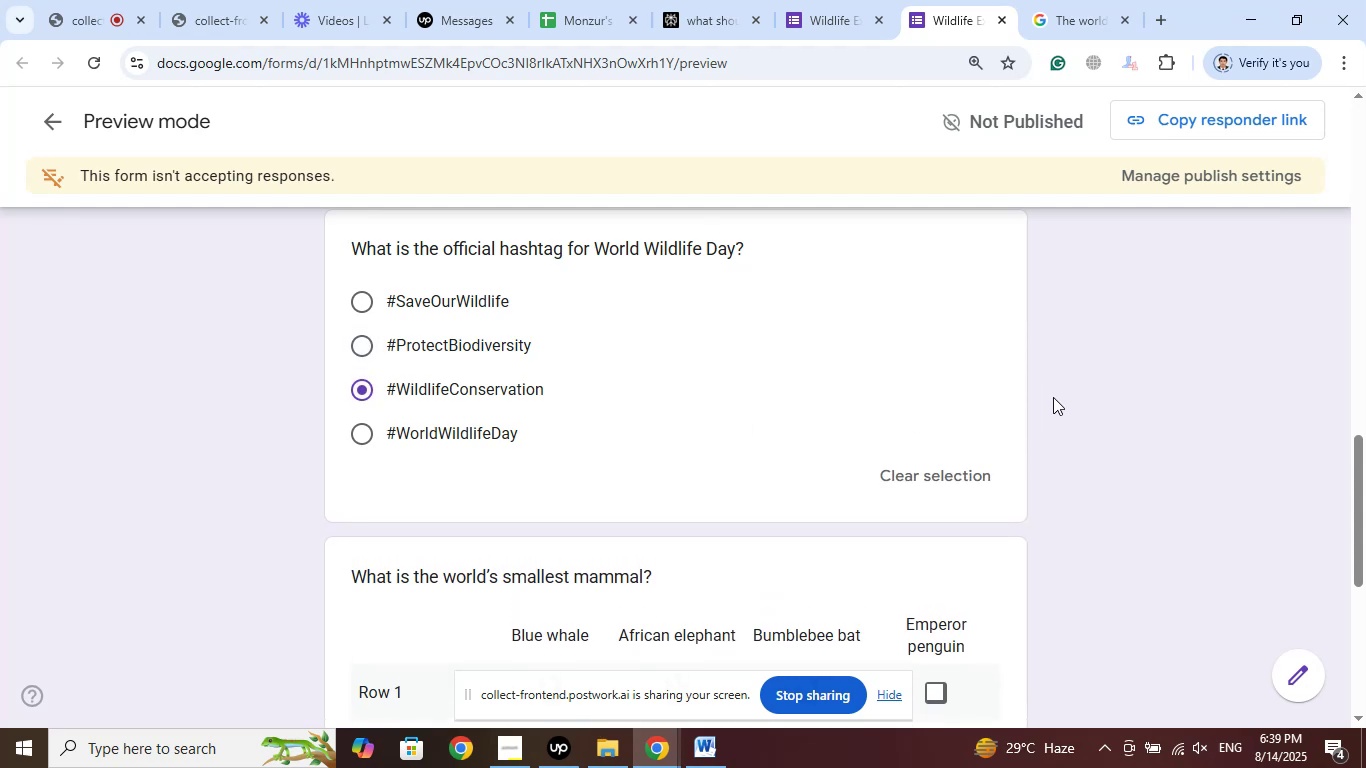 
scroll: coordinate [1082, 382], scroll_direction: down, amount: 3.0
 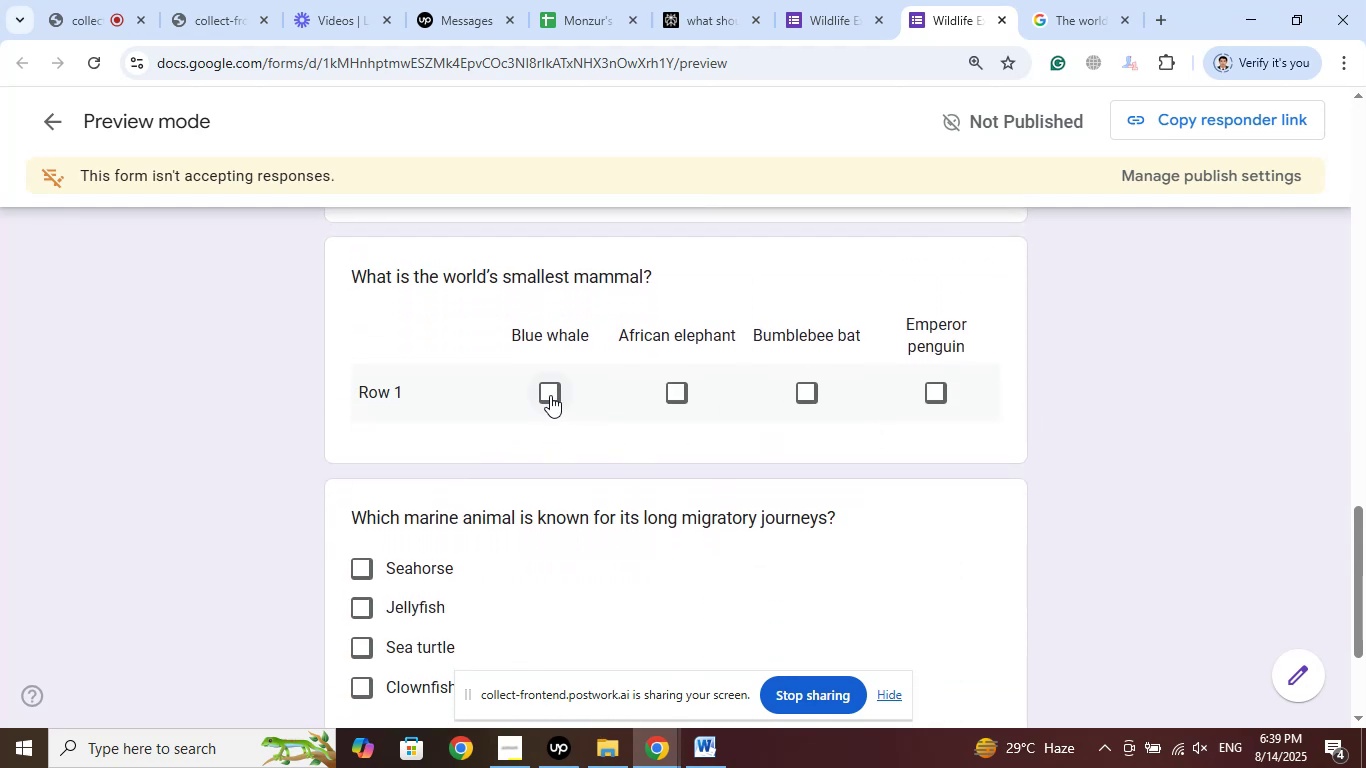 
left_click([550, 395])
 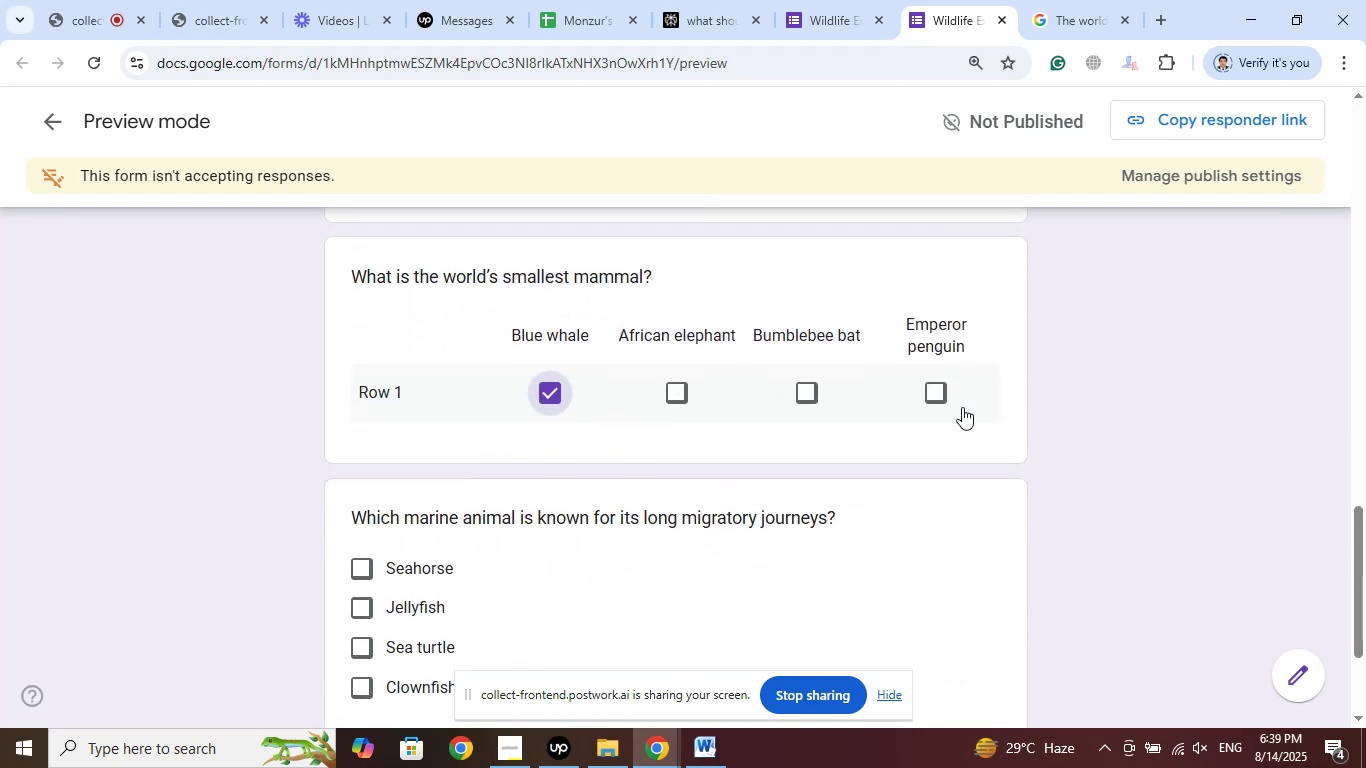 
scroll: coordinate [1044, 401], scroll_direction: down, amount: 3.0
 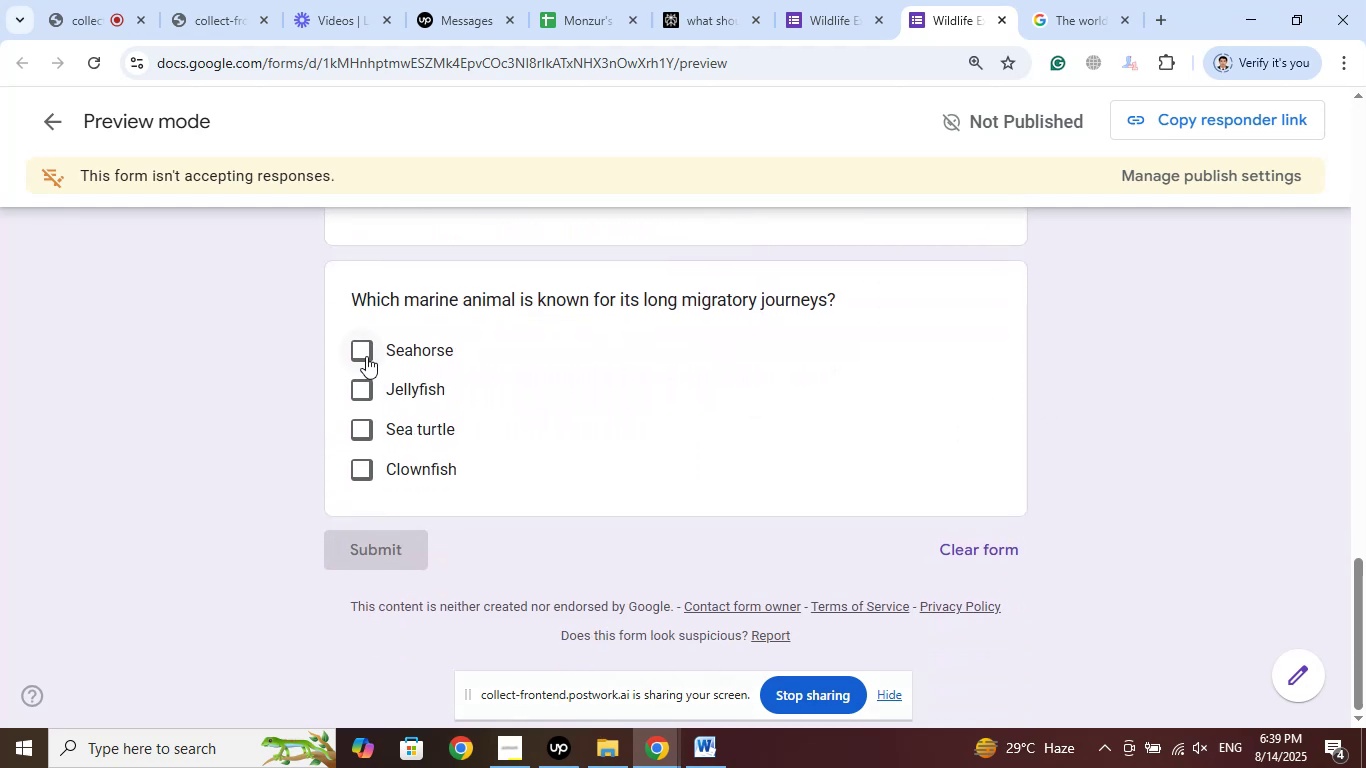 
left_click([362, 355])
 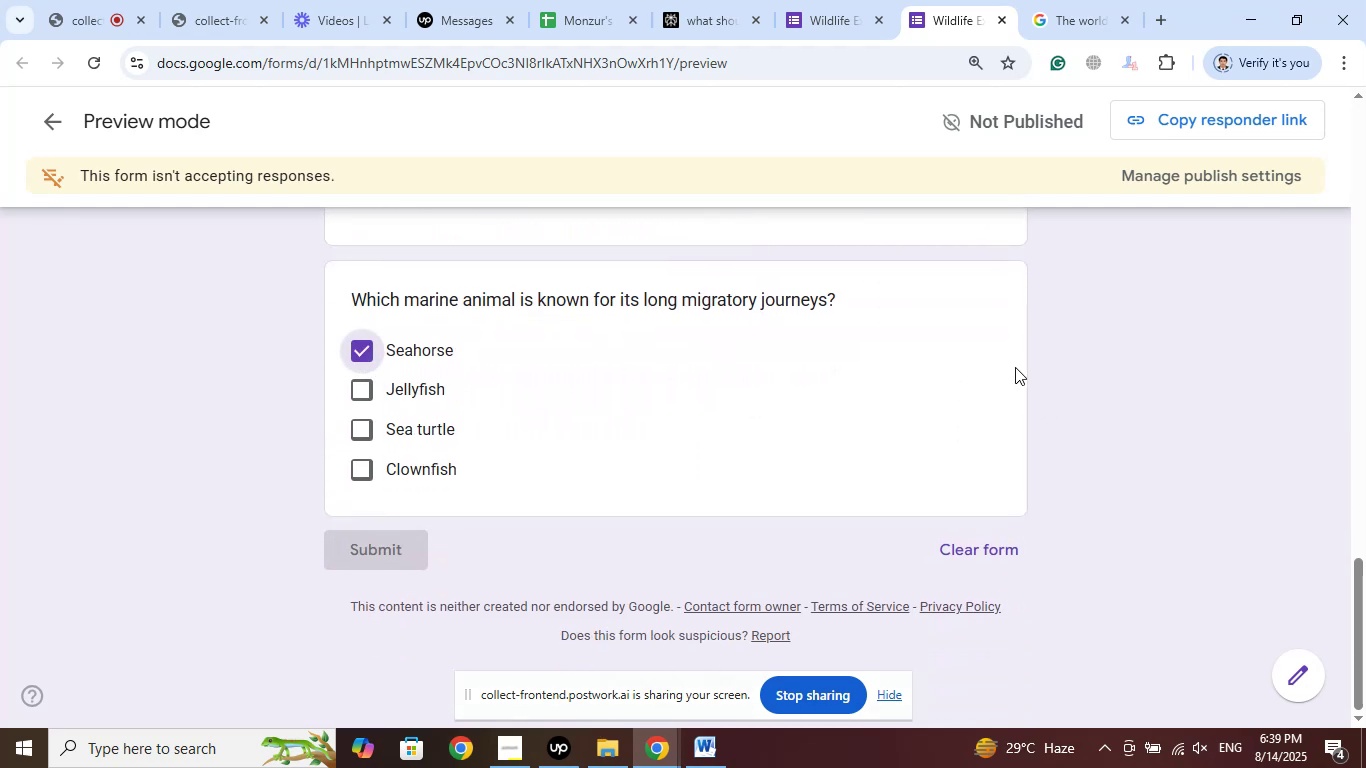 
scroll: coordinate [1062, 361], scroll_direction: up, amount: 27.0
 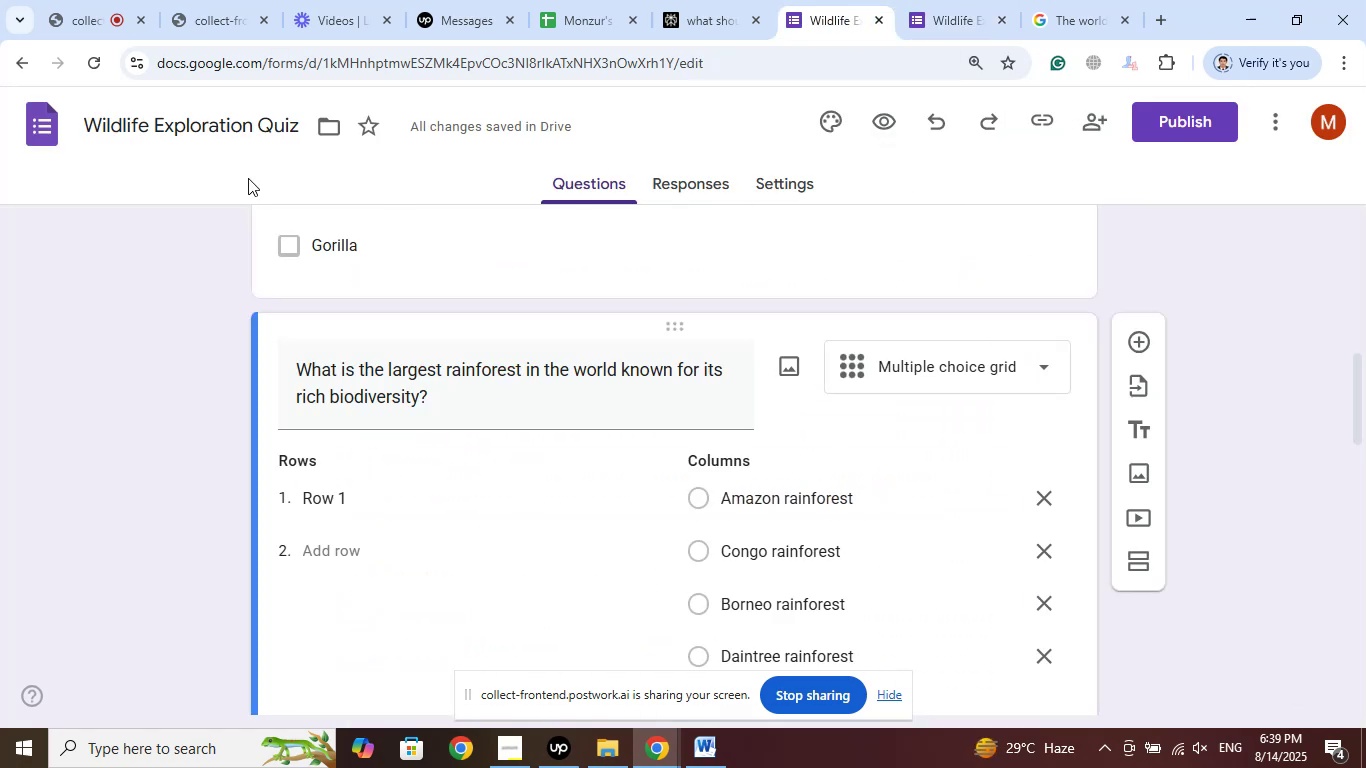 
wait(5.59)
 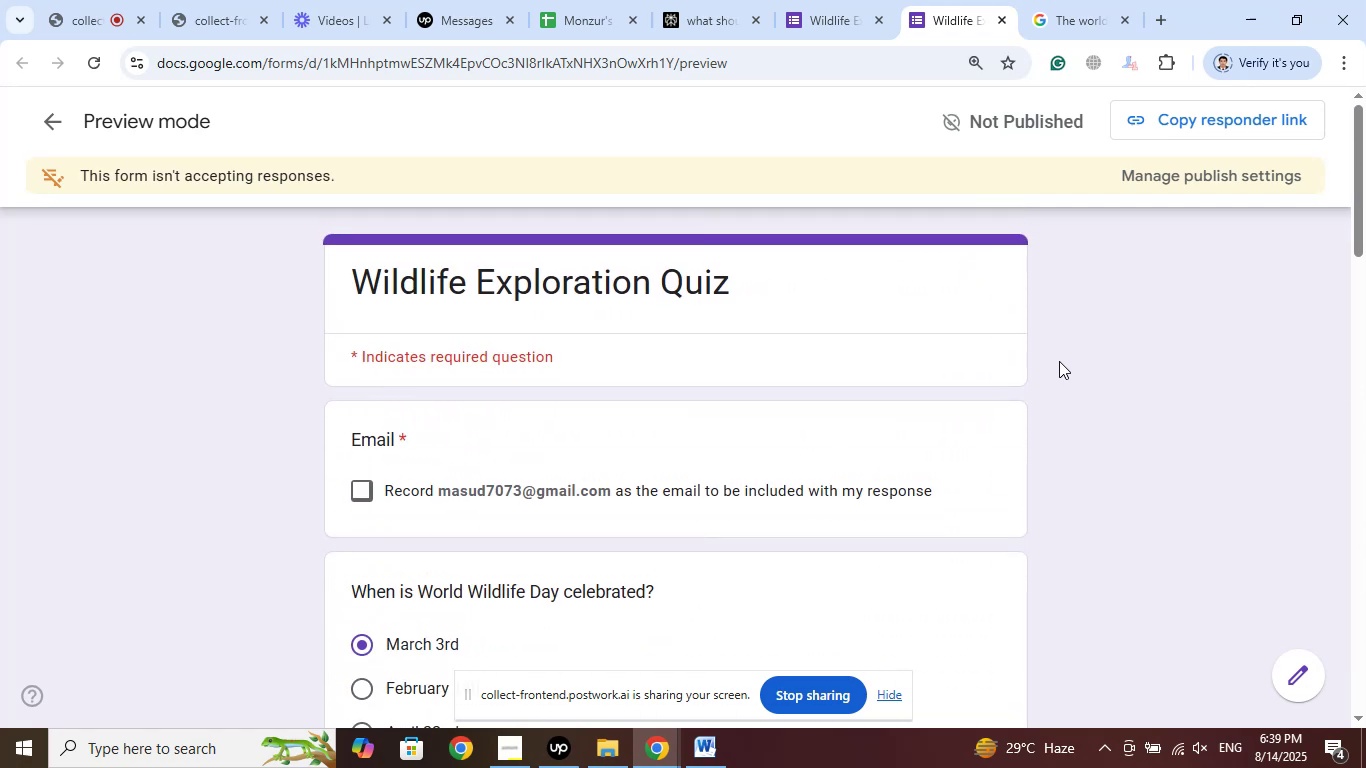 
left_click([1204, 295])
 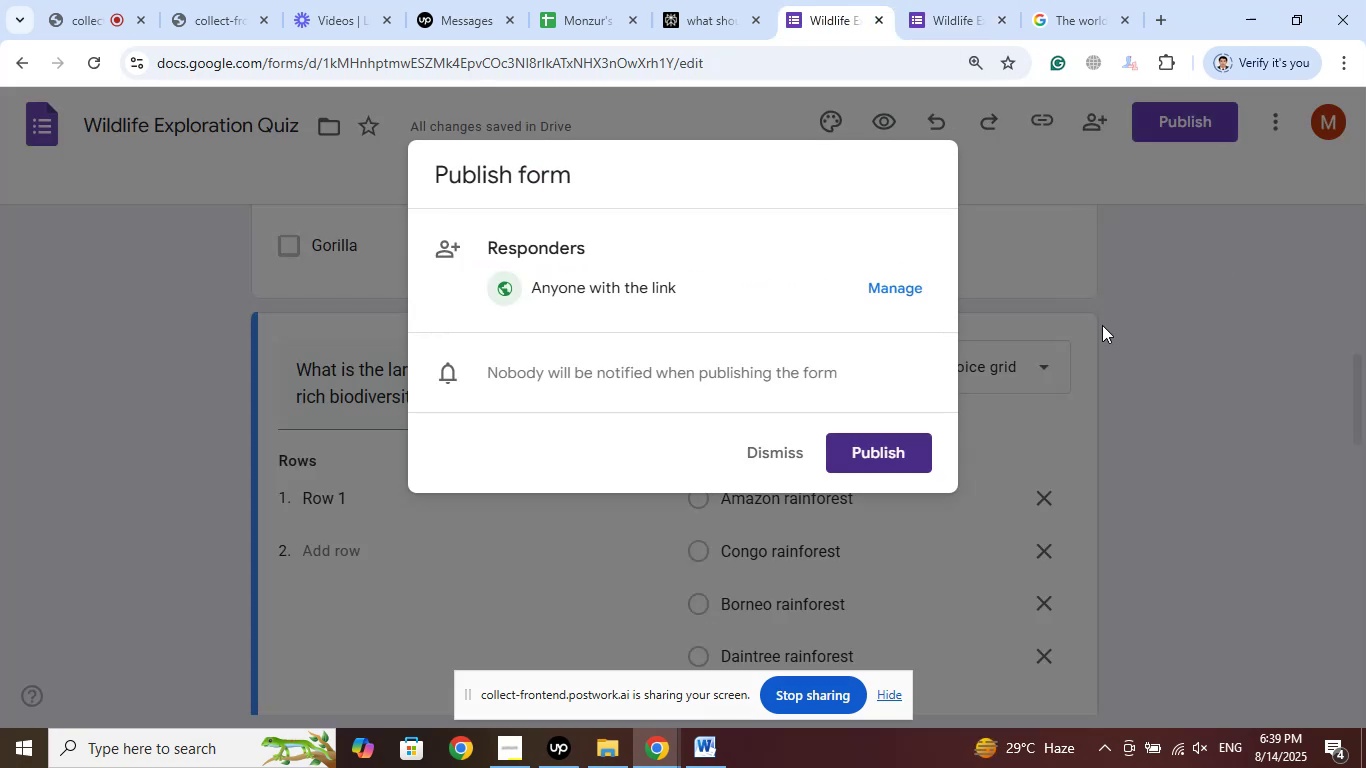 
left_click([888, 446])
 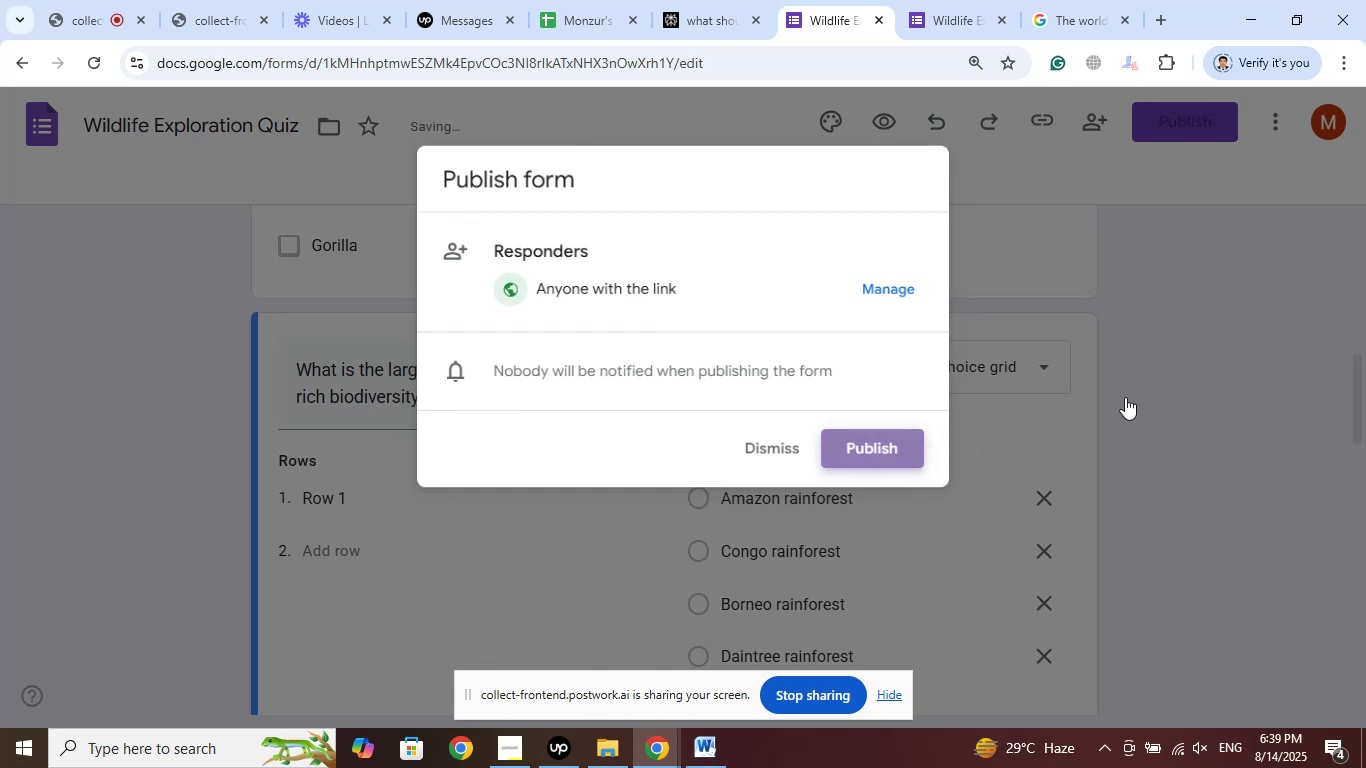 
mouse_move([1210, 318])
 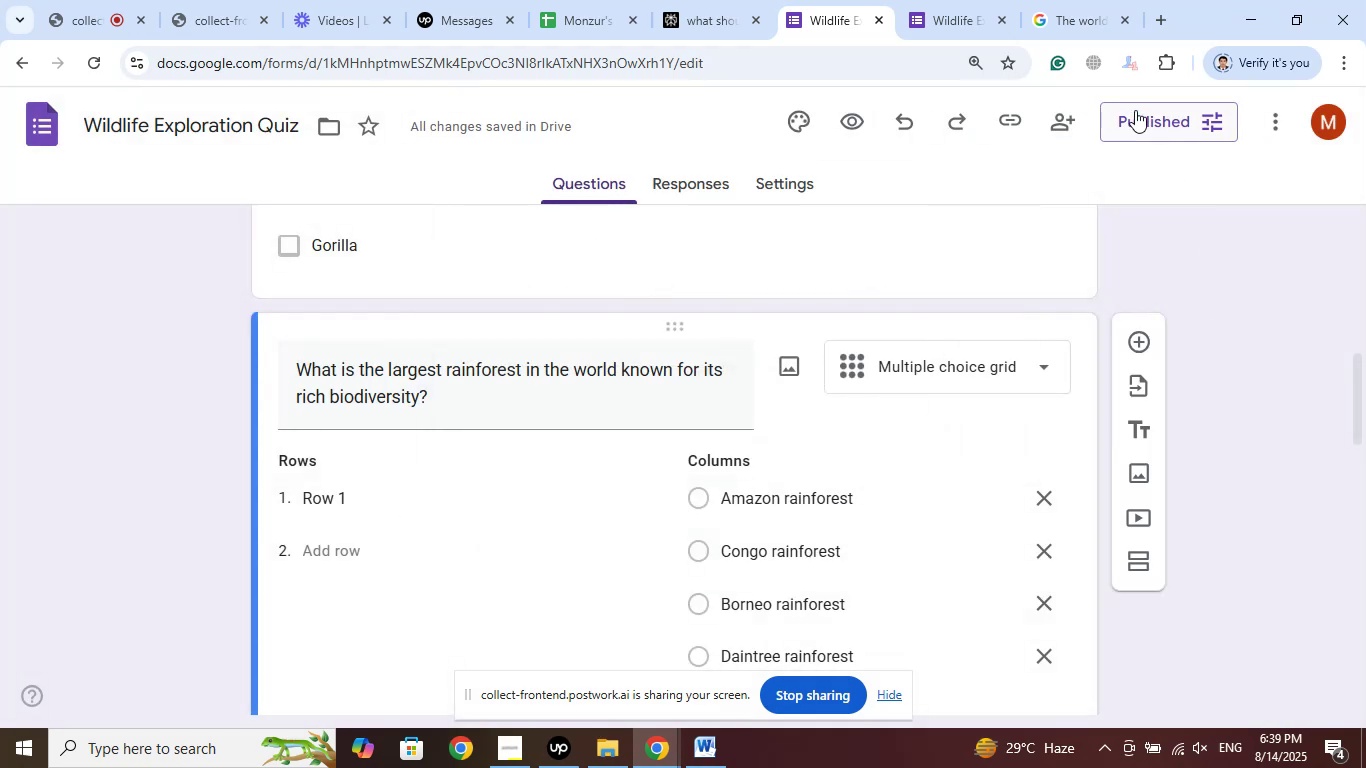 
left_click([1135, 110])
 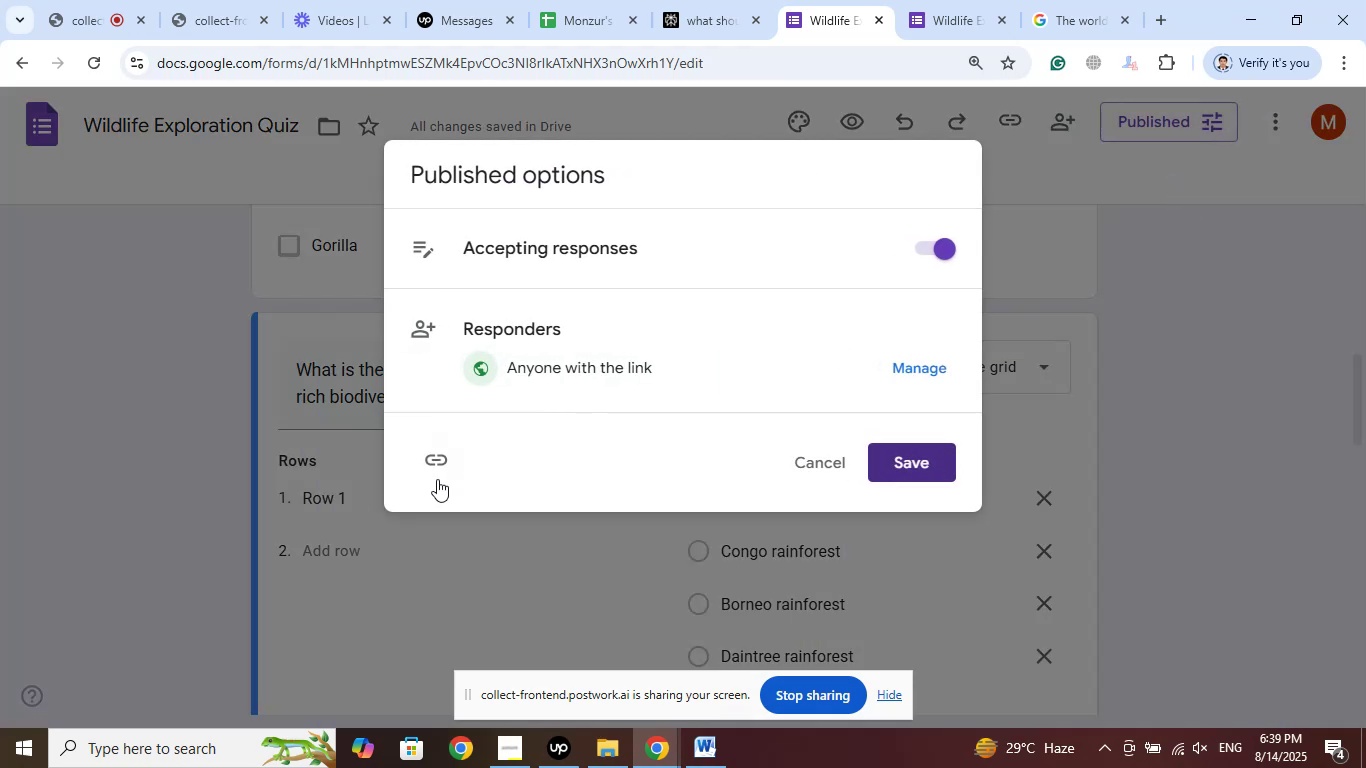 
left_click([426, 461])
 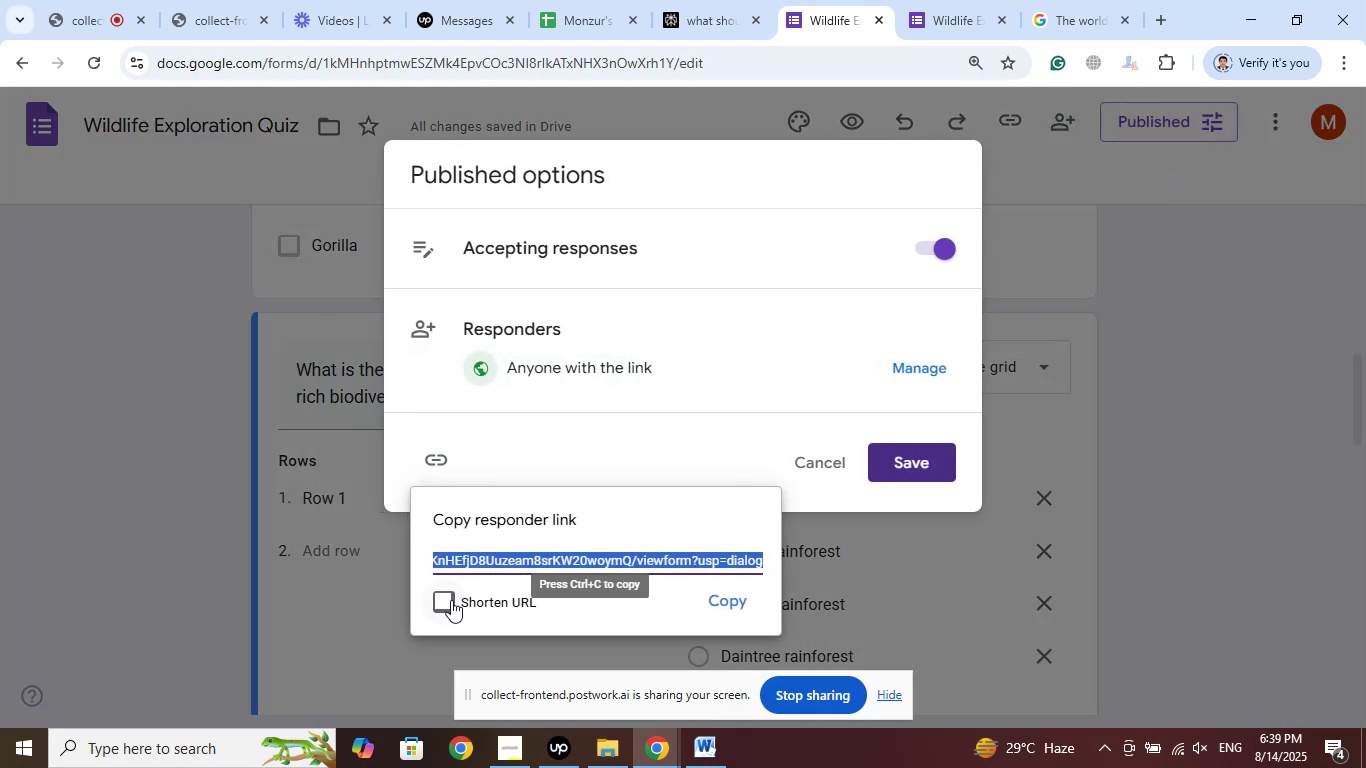 
left_click([449, 606])
 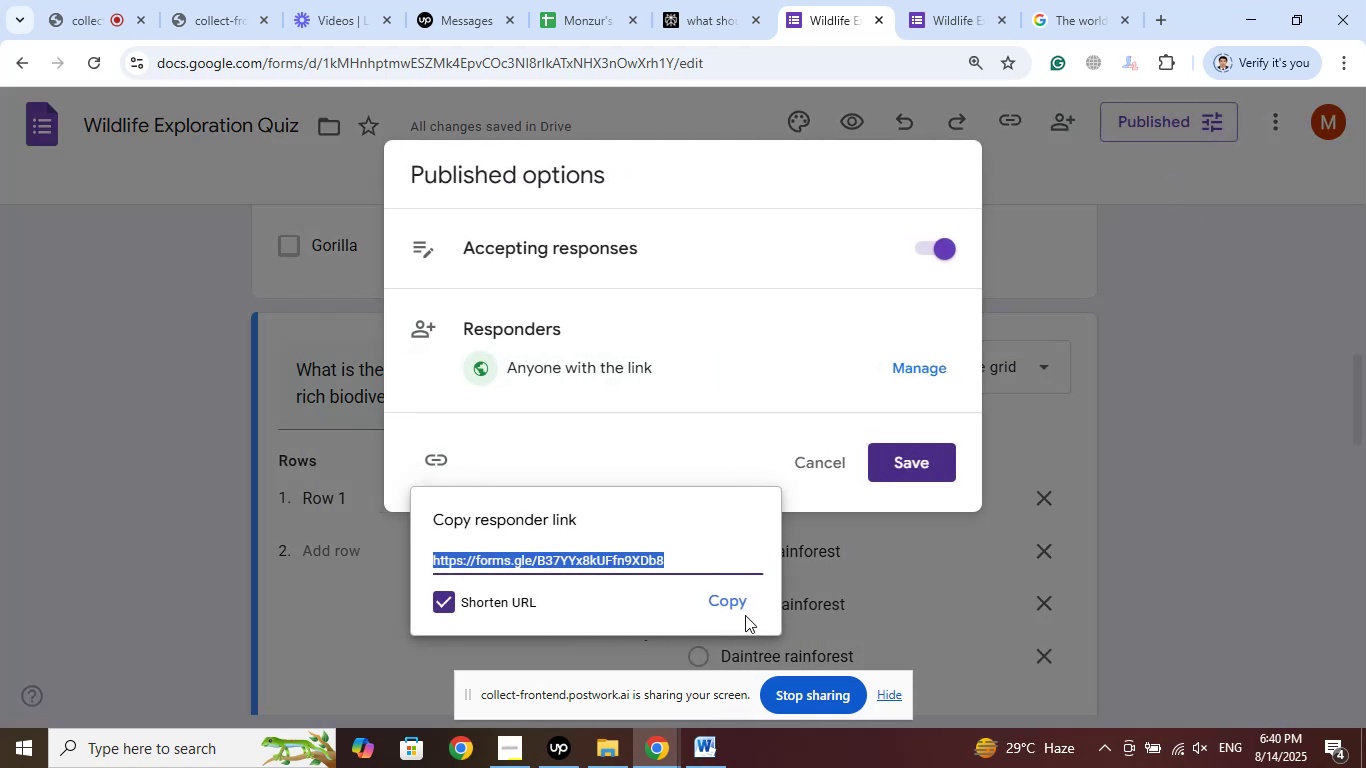 
left_click([732, 603])
 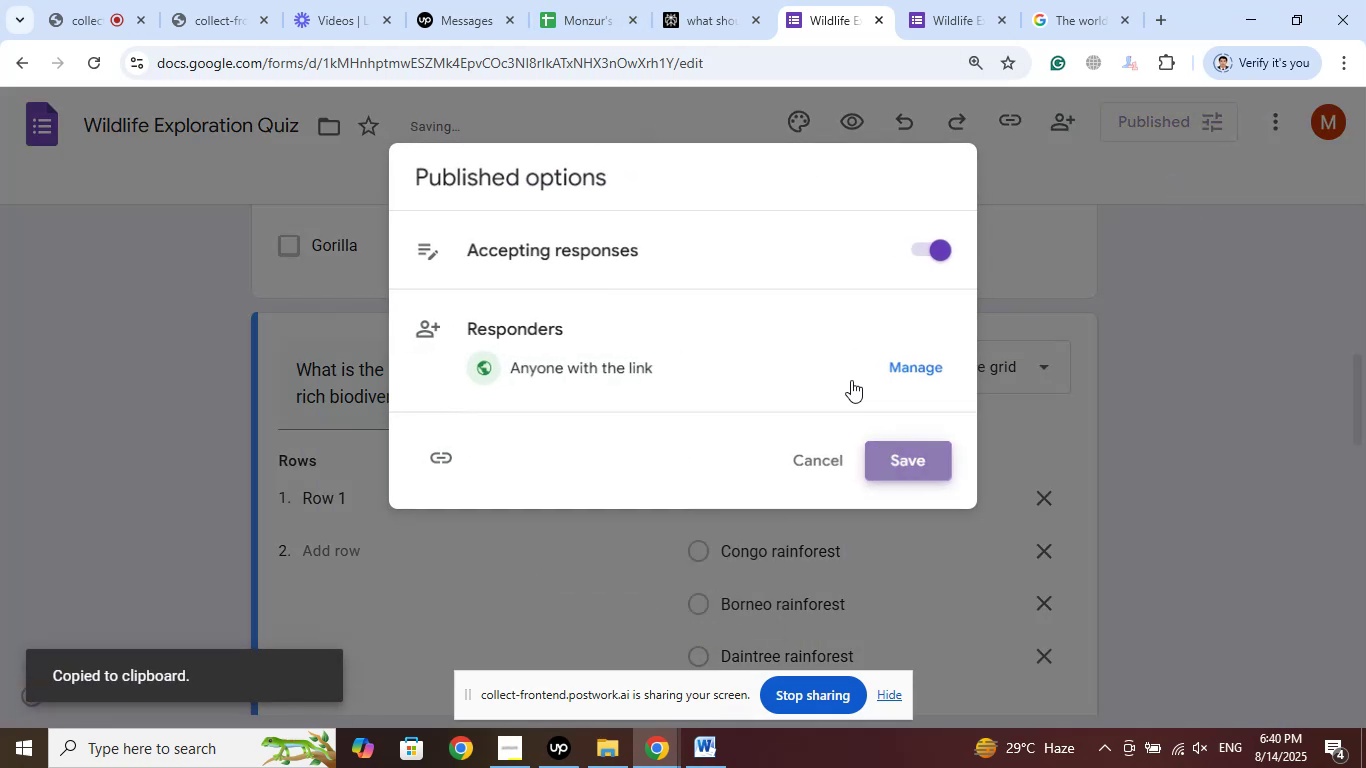 
left_click([590, 0])
 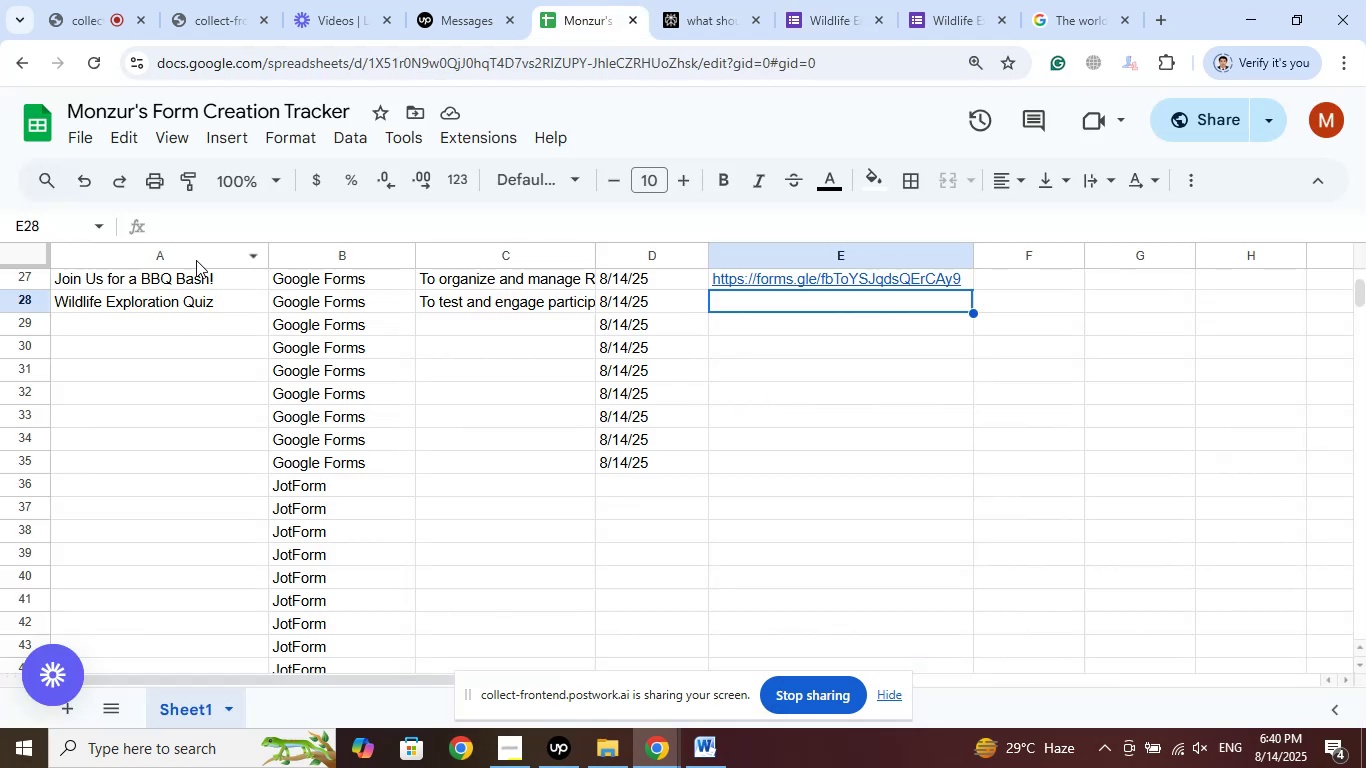 
left_click([183, 226])
 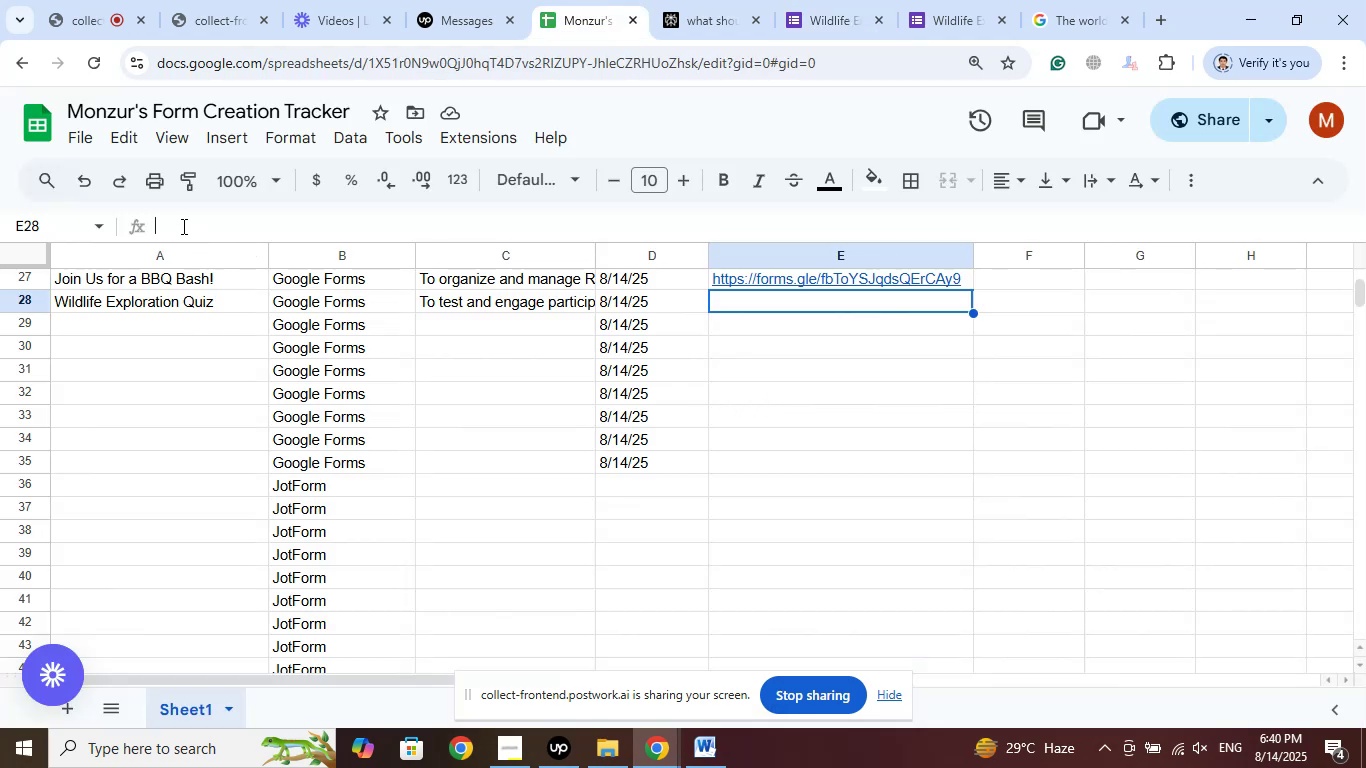 
right_click([182, 226])
 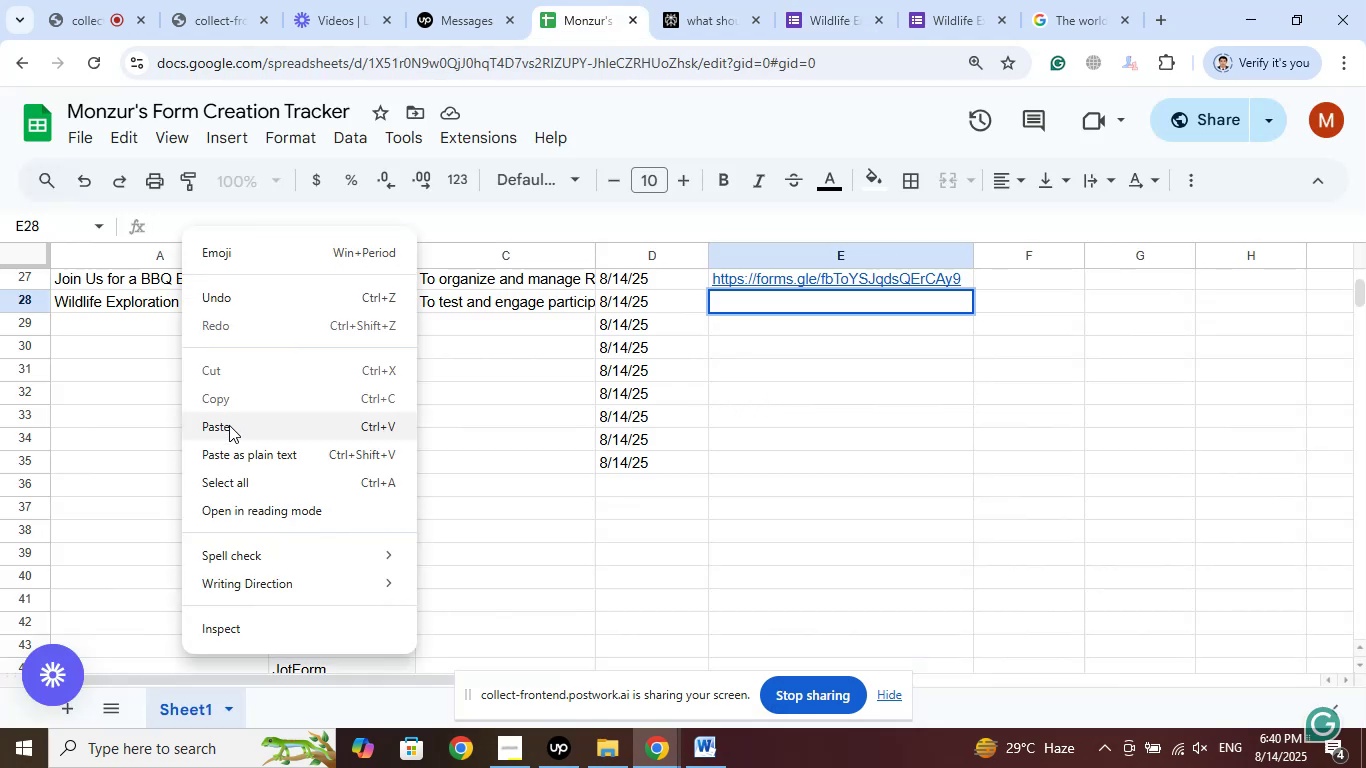 
left_click([228, 428])
 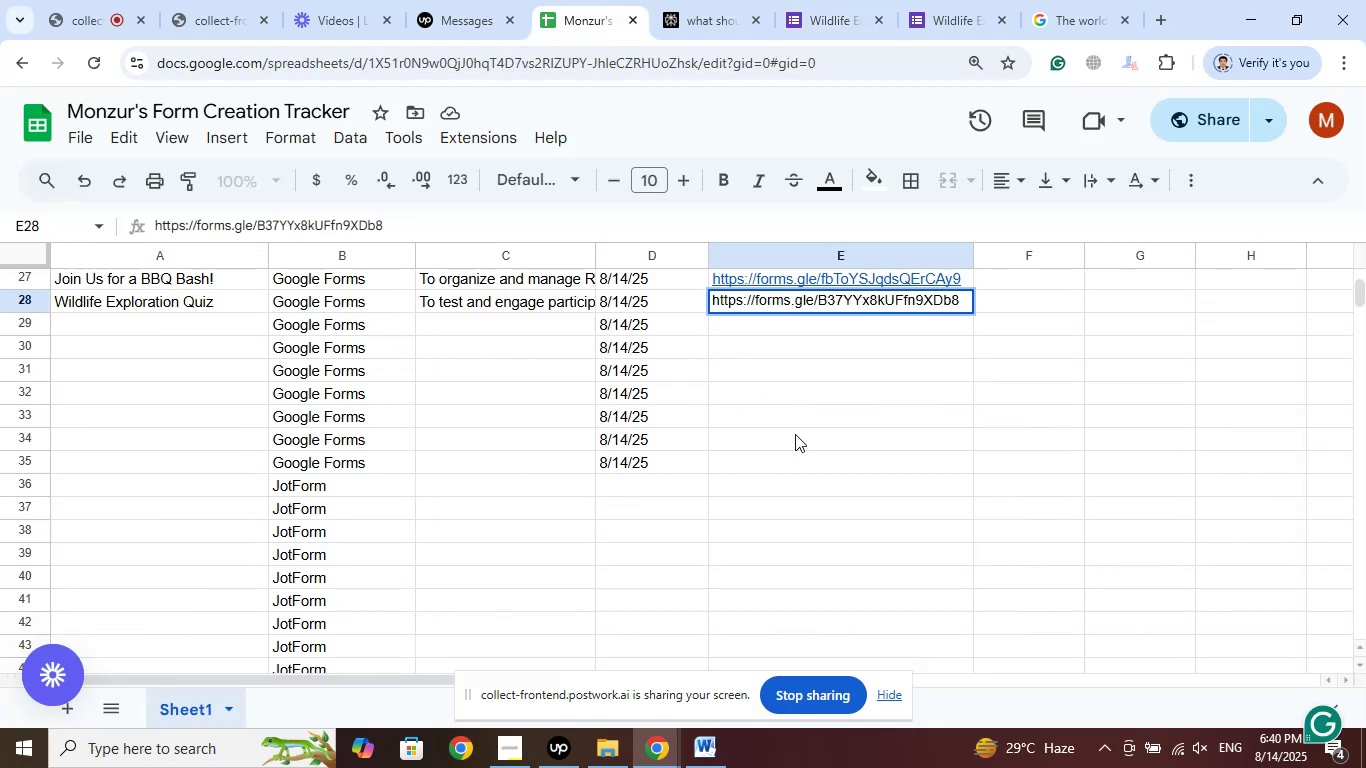 
left_click([795, 434])
 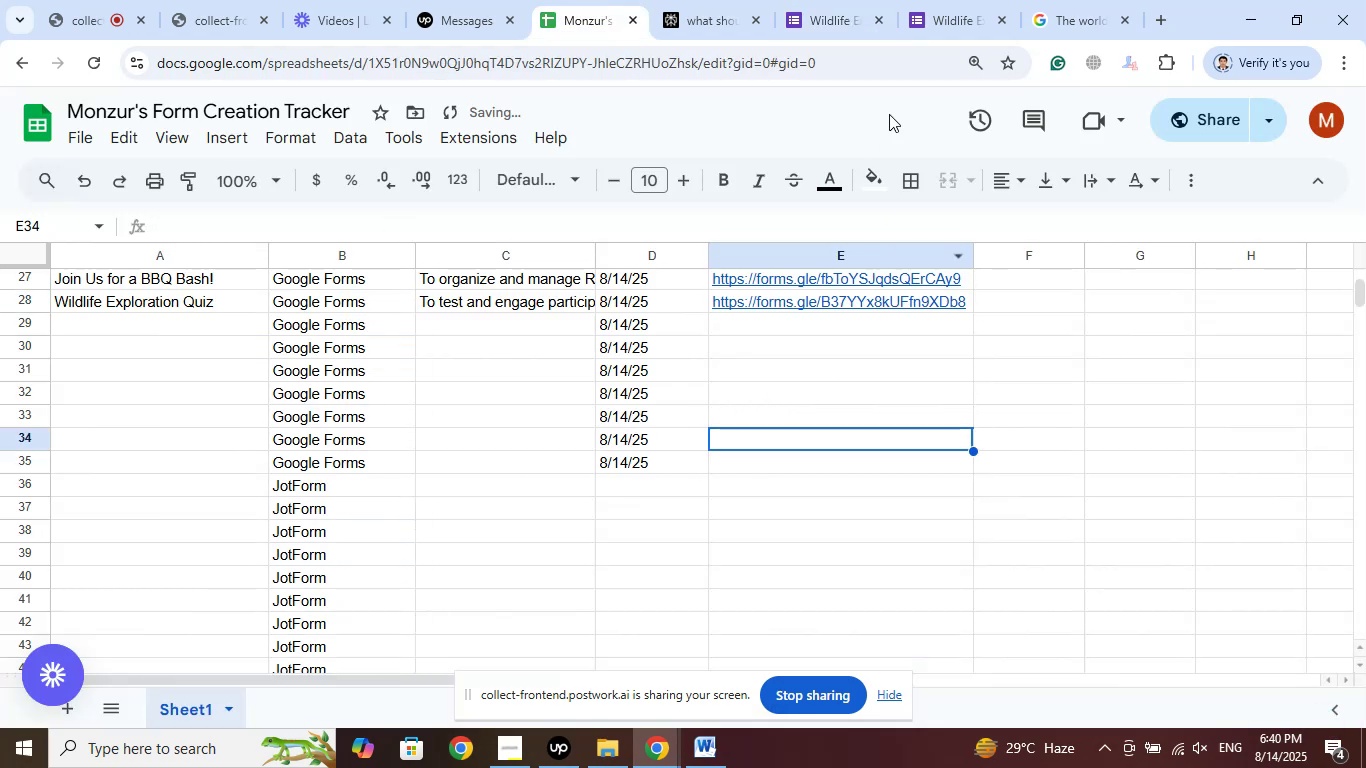 
left_click([811, 0])
 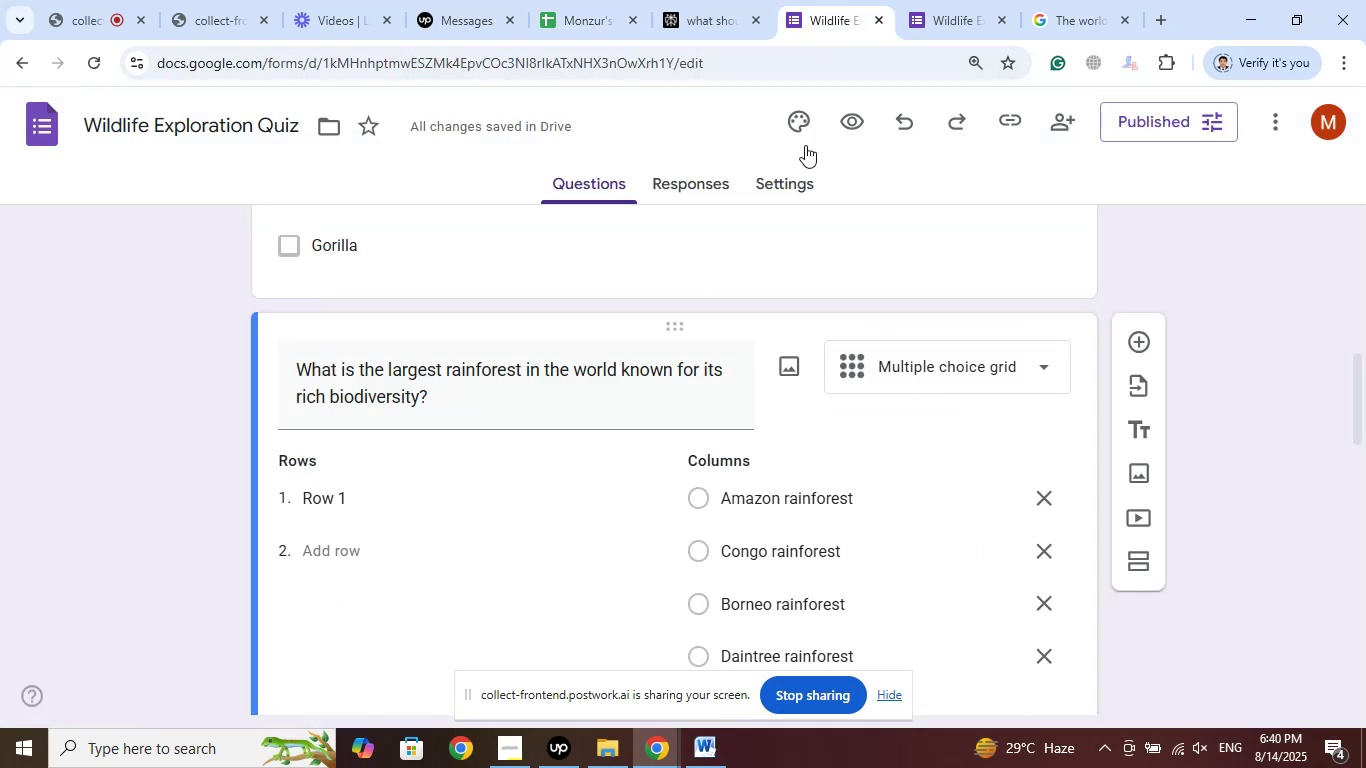 
scroll: coordinate [853, 369], scroll_direction: up, amount: 17.0
 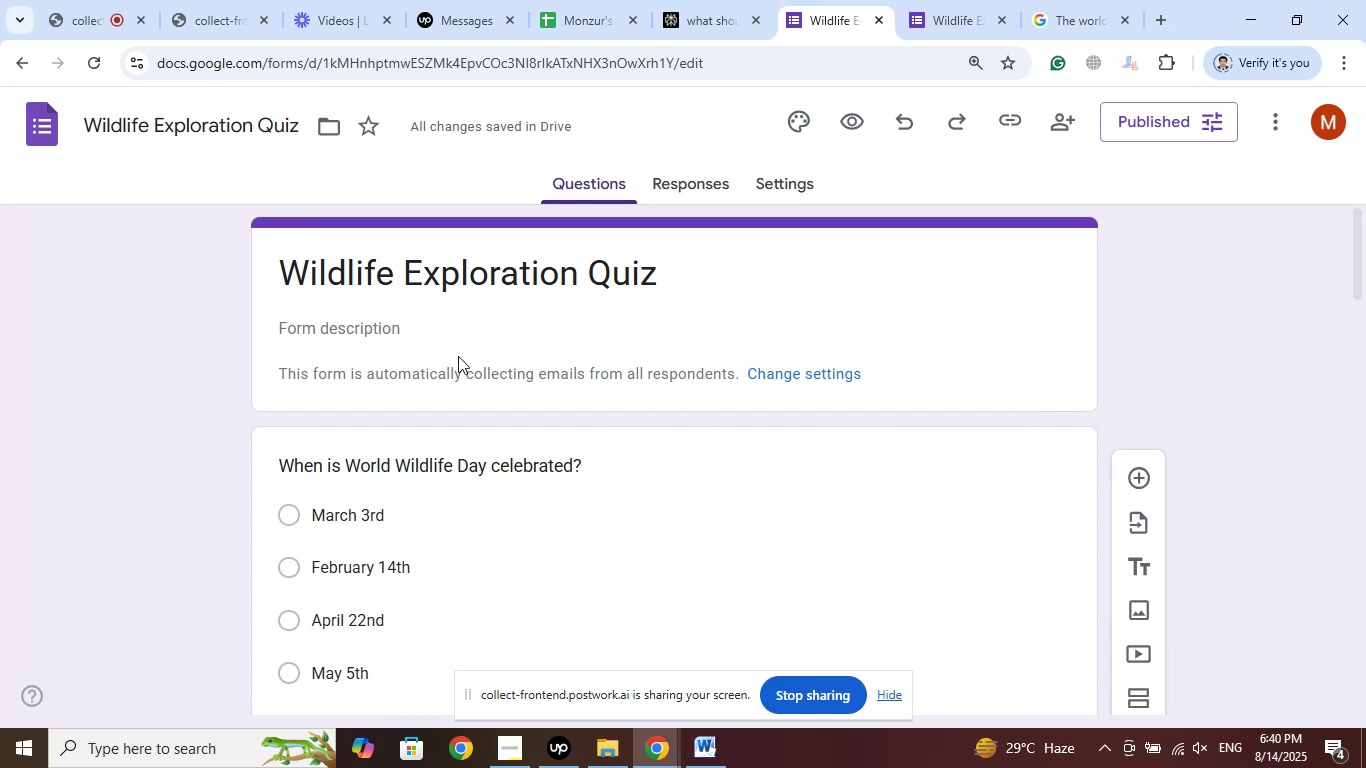 
left_click([406, 328])
 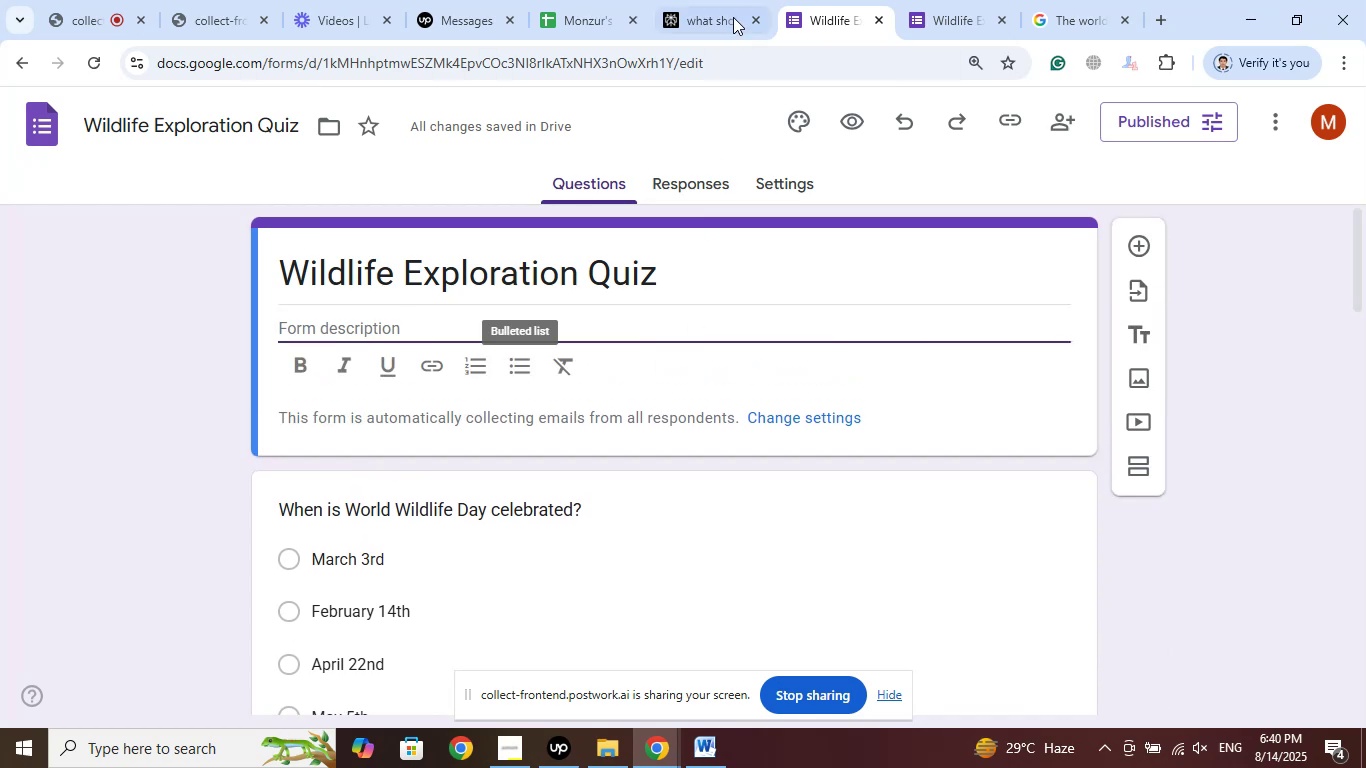 
left_click([712, 0])
 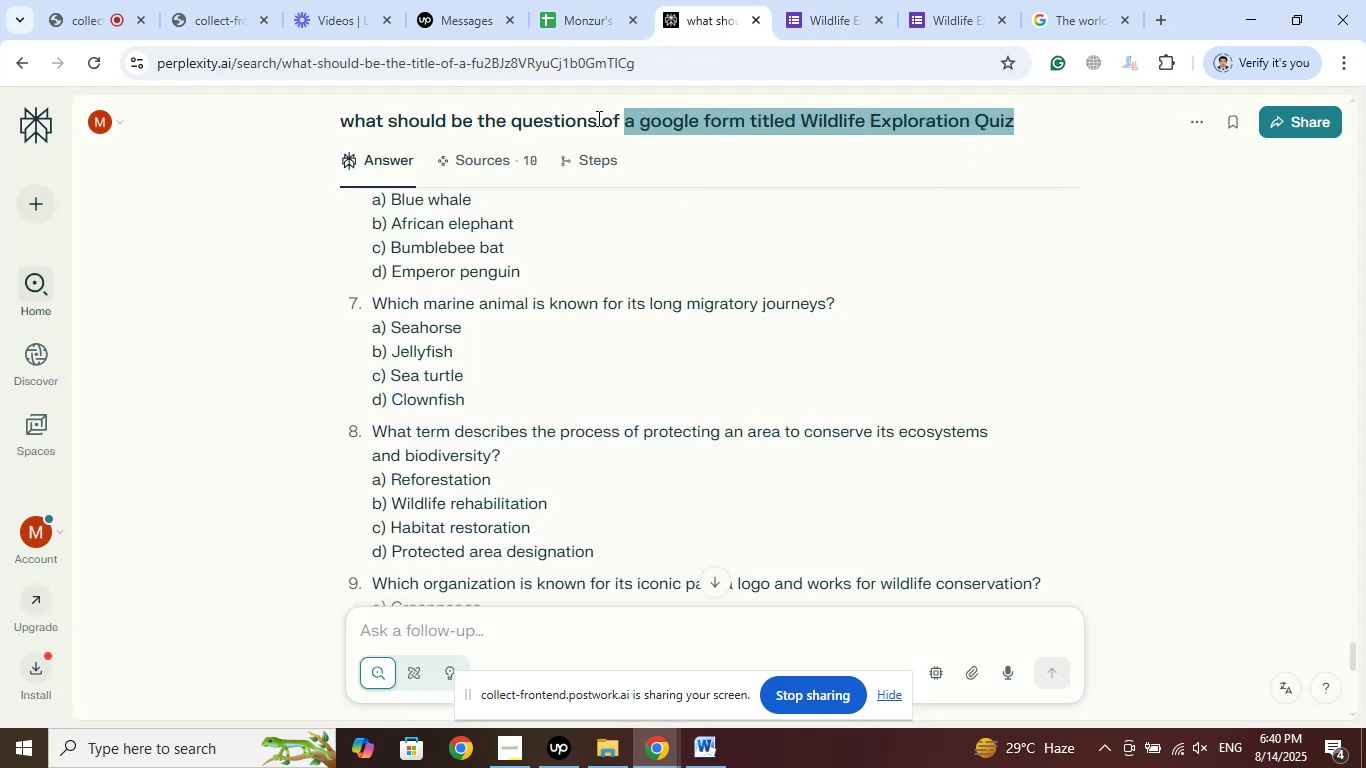 
right_click([380, 118])
 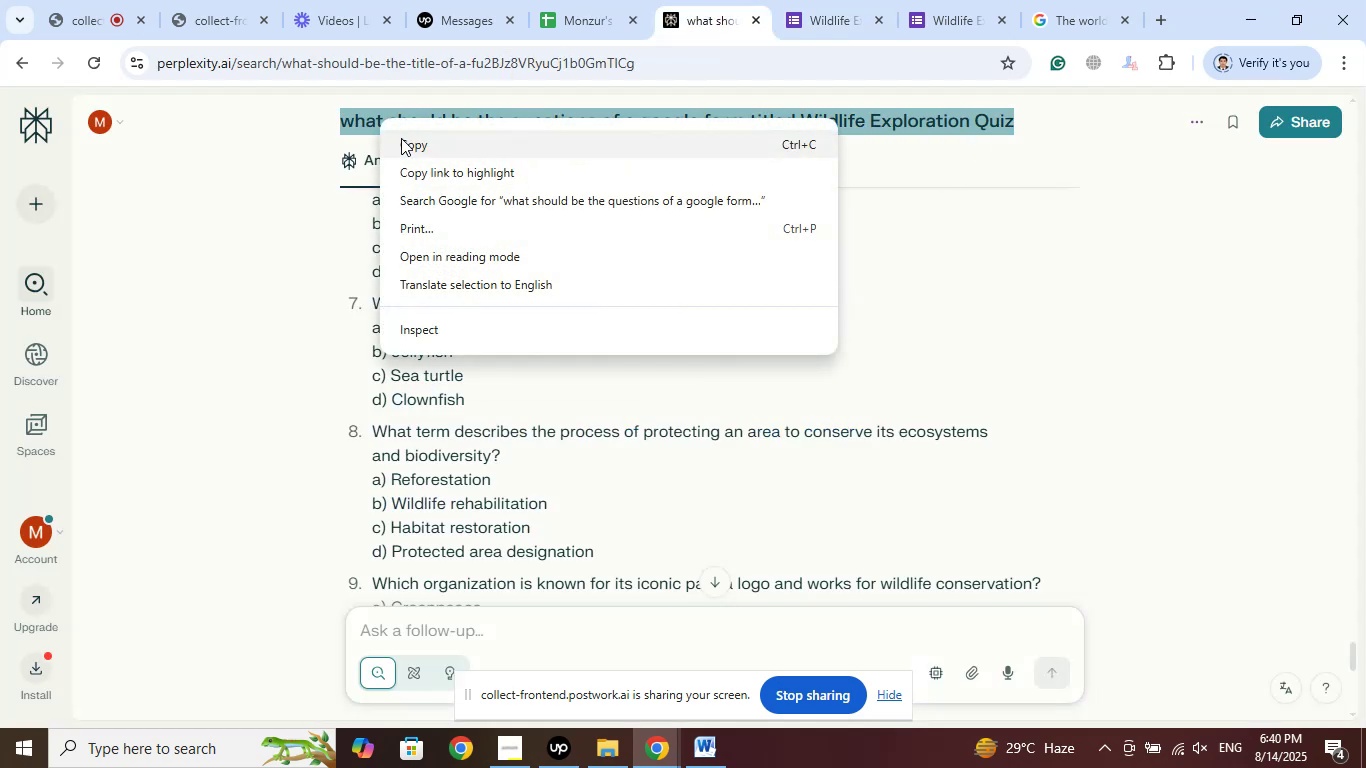 
left_click([401, 138])
 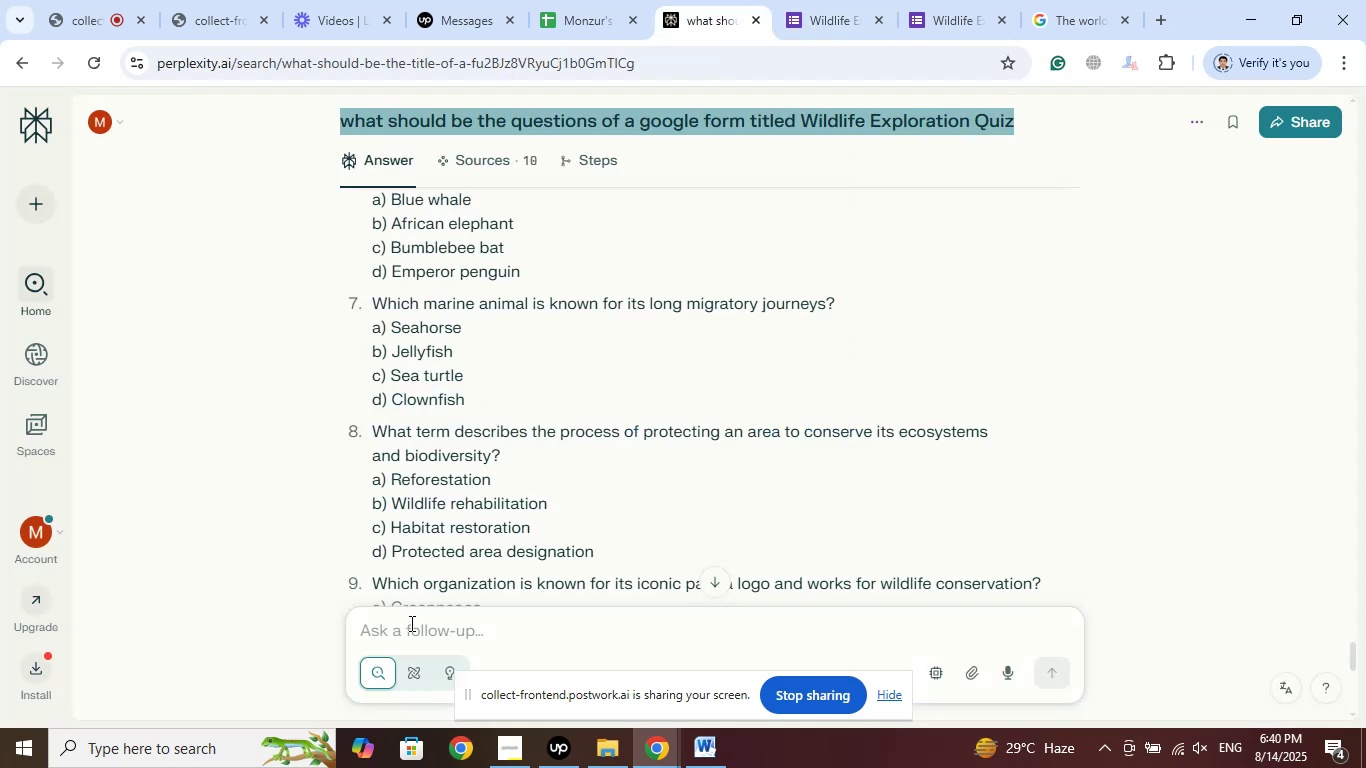 
left_click([410, 630])
 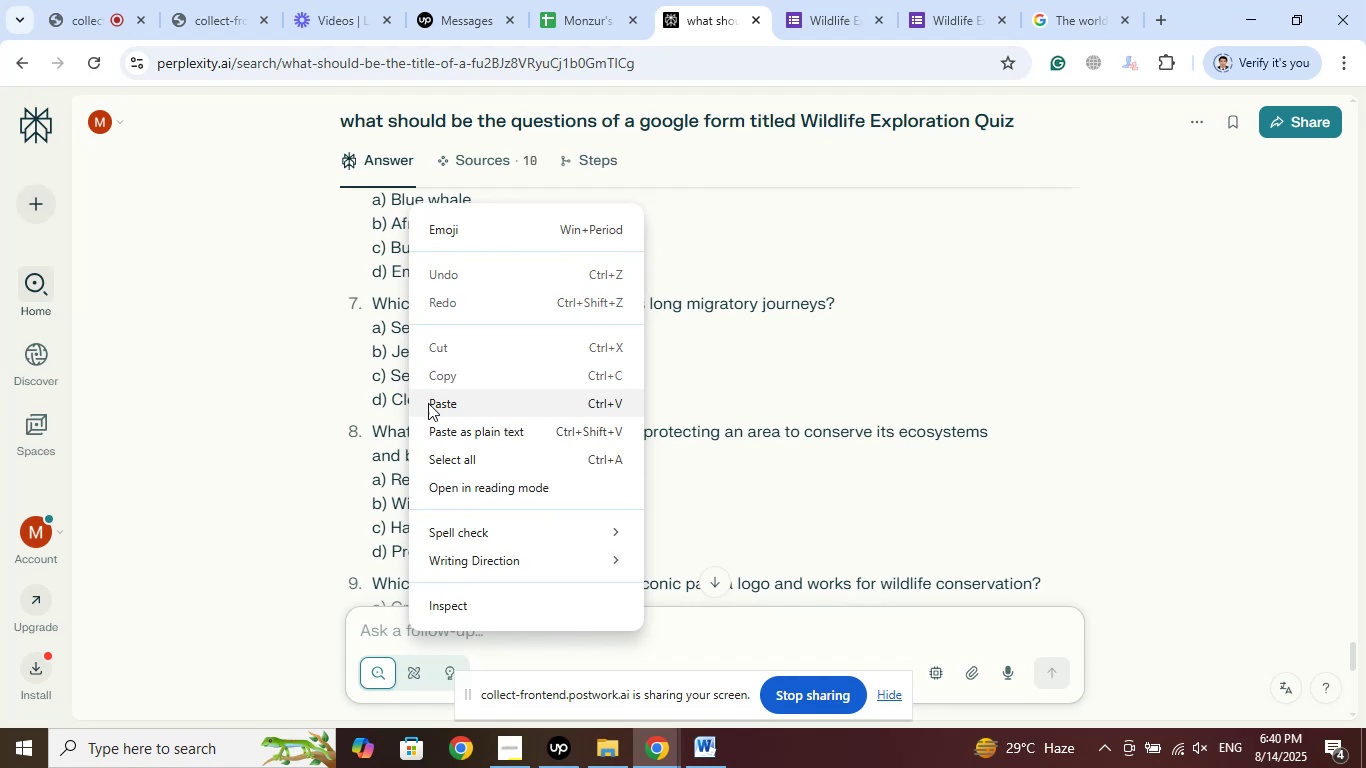 
left_click([435, 413])
 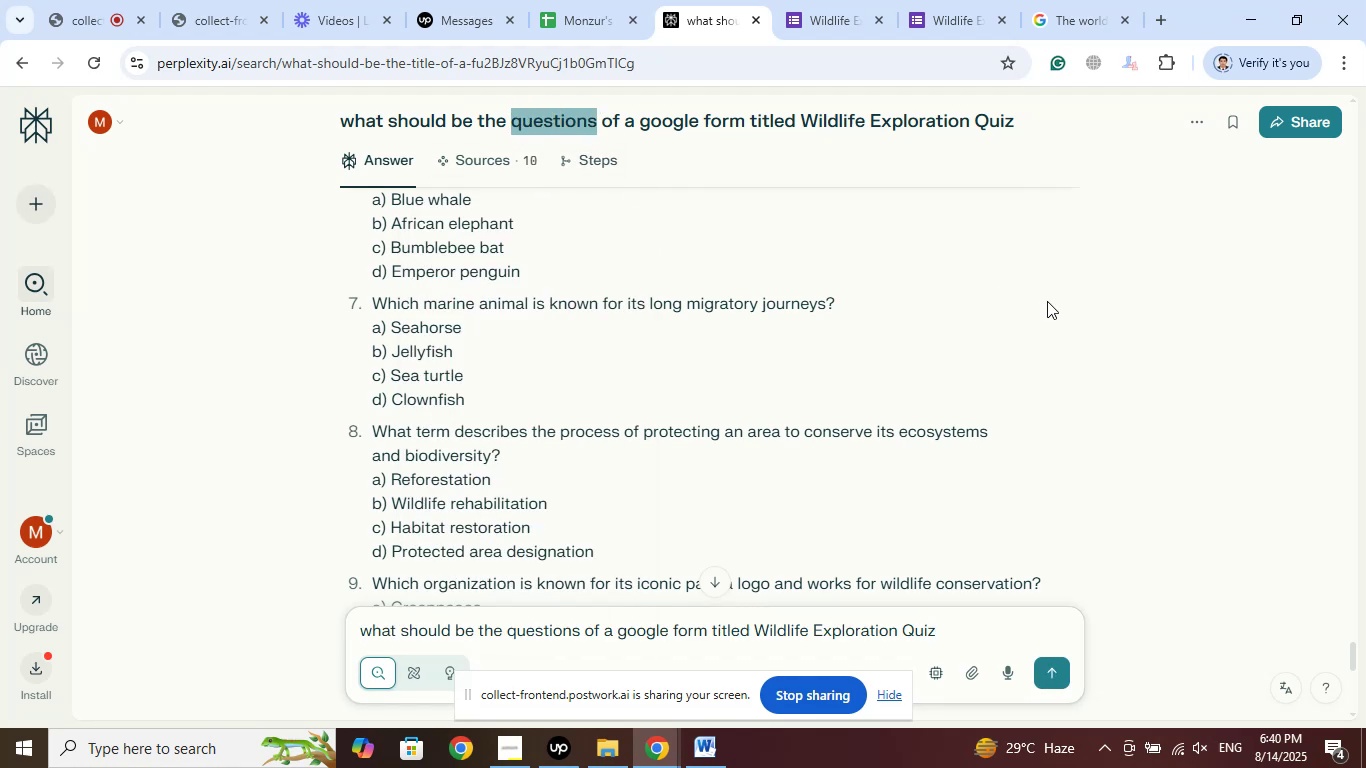 
type(Ded)
 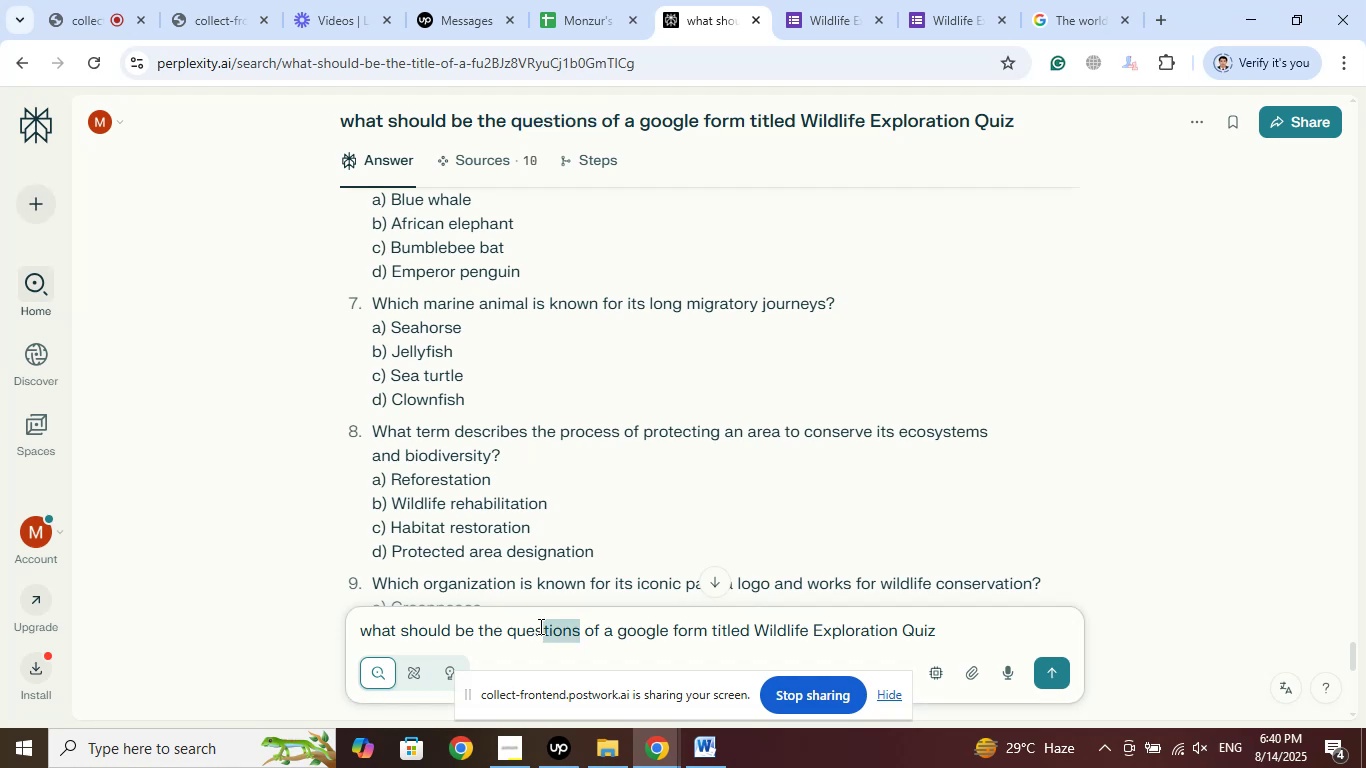 
type(descriptions)
 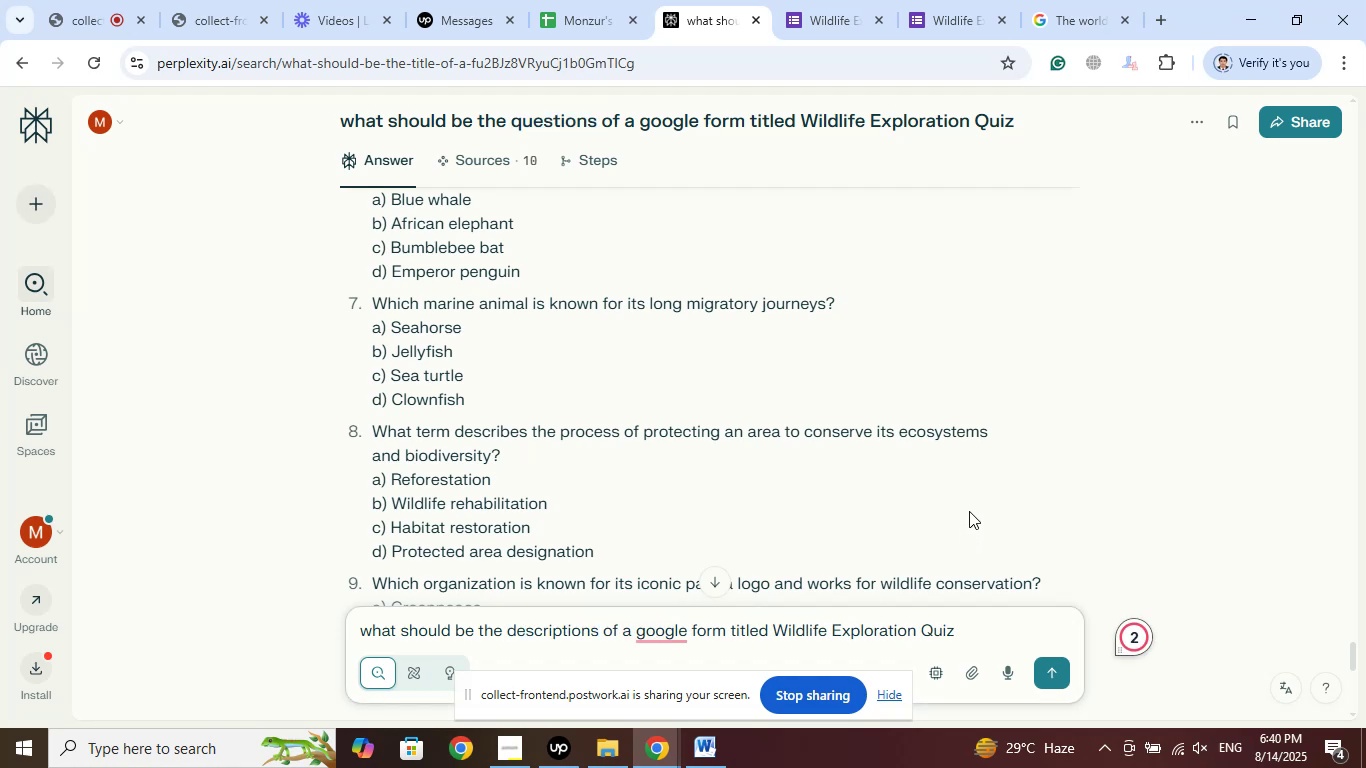 
key(Enter)
 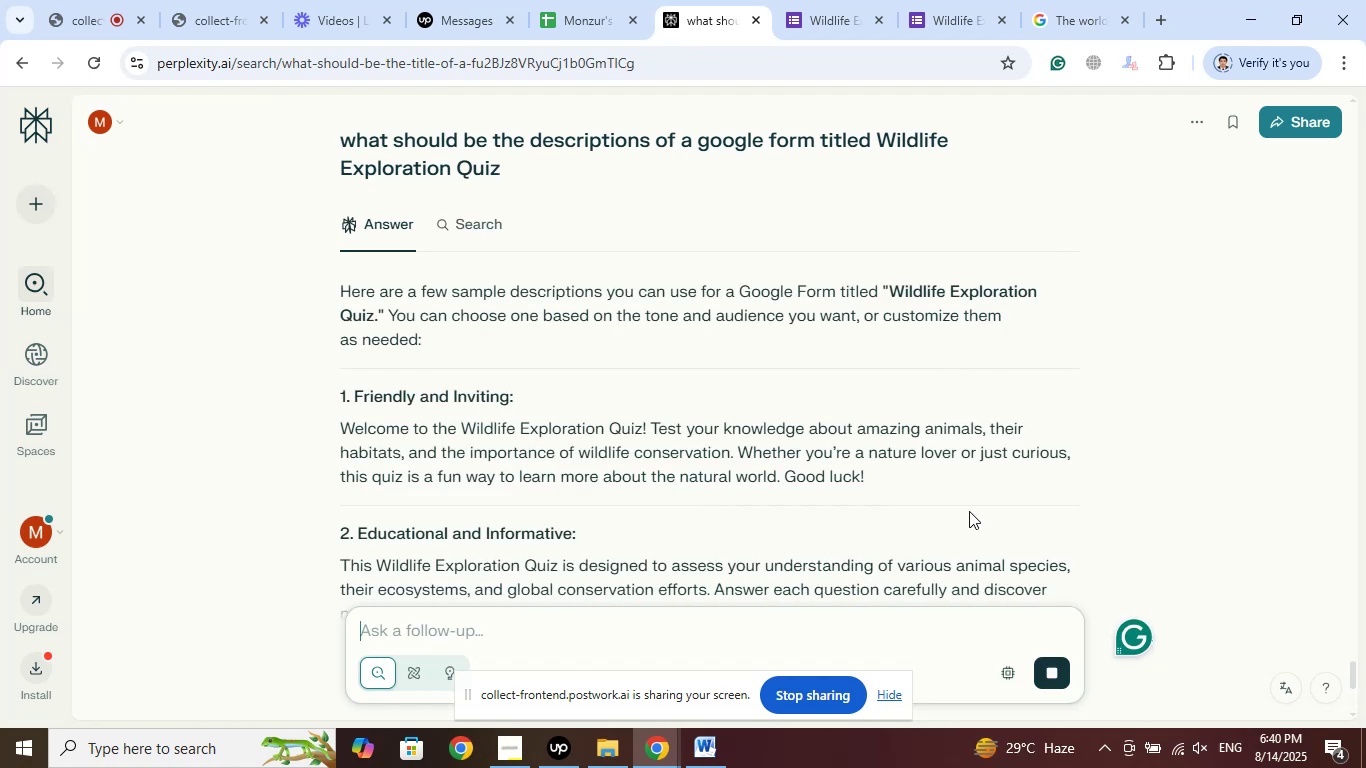 
wait(12.53)
 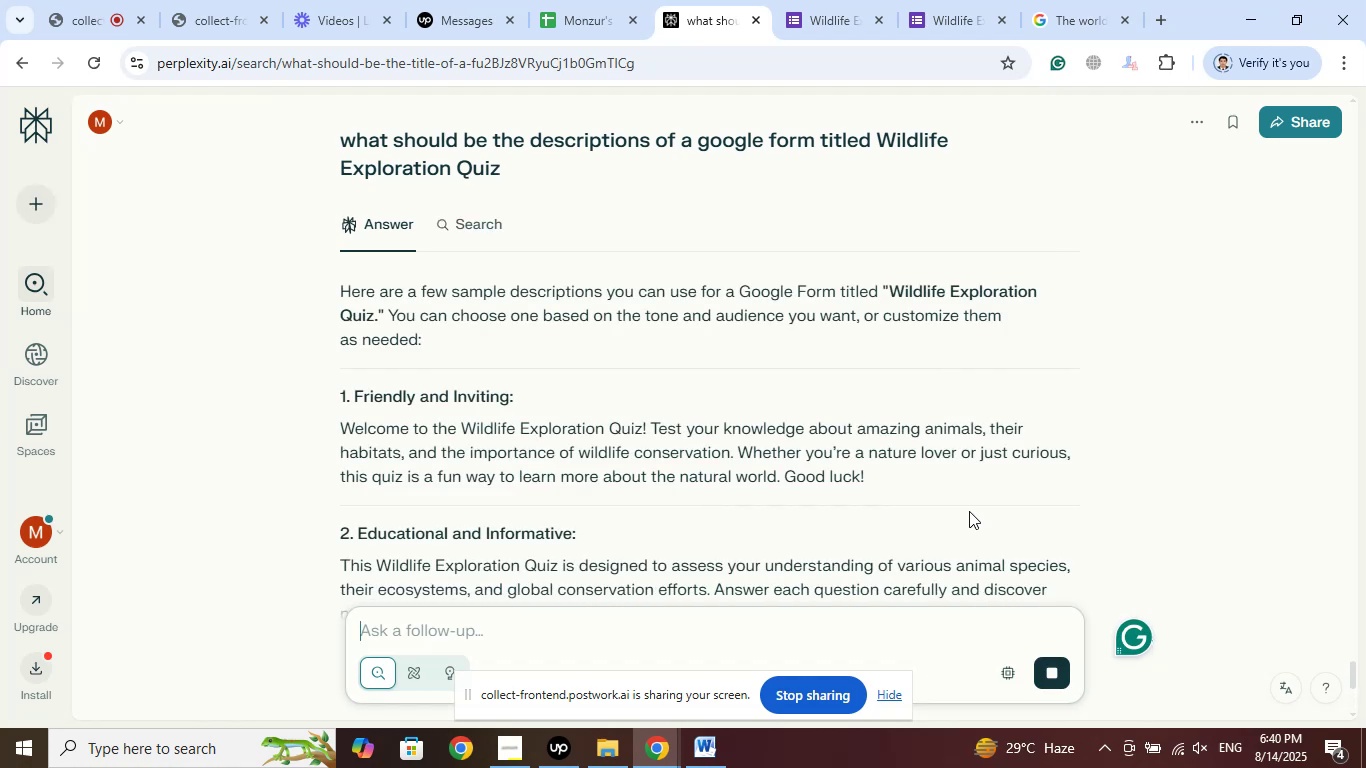 
scroll: coordinate [714, 514], scroll_direction: down, amount: 10.0
 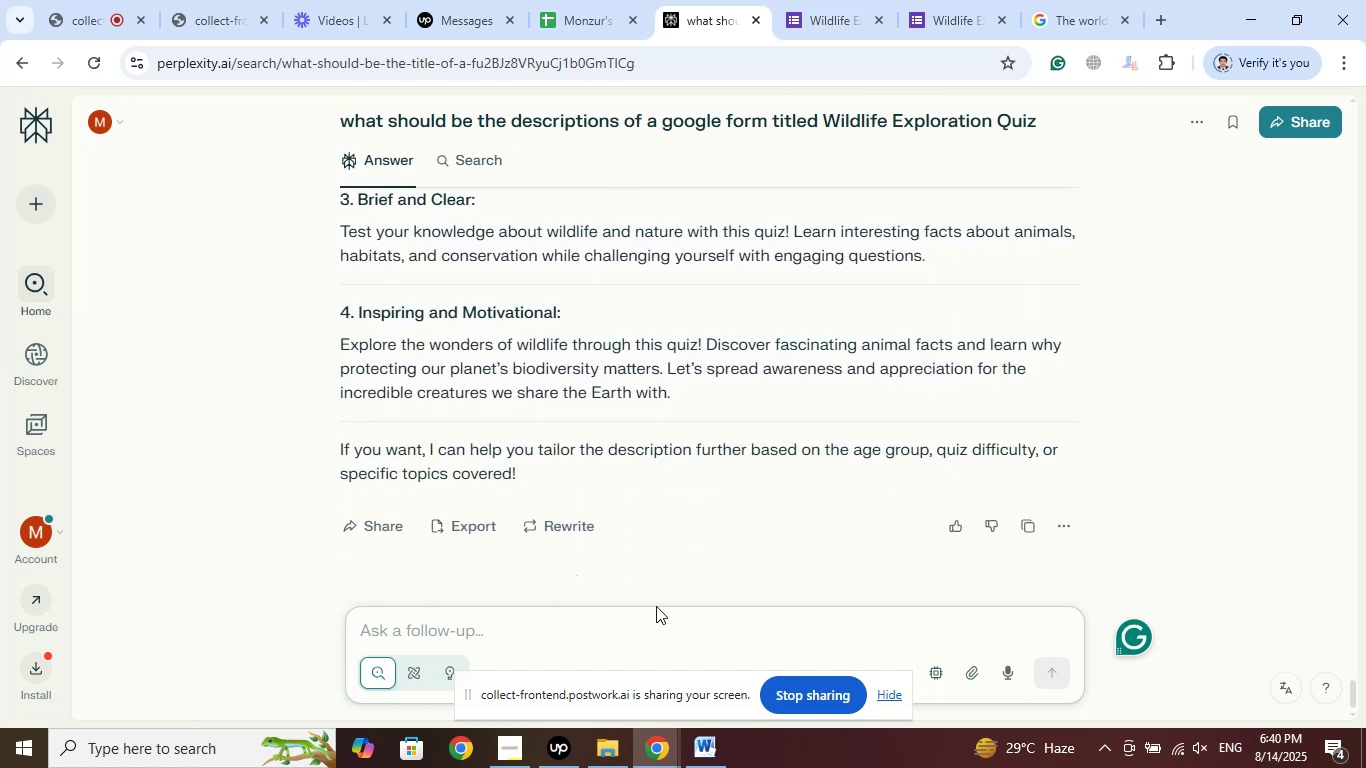 
scroll: coordinate [669, 506], scroll_direction: up, amount: 1.0
 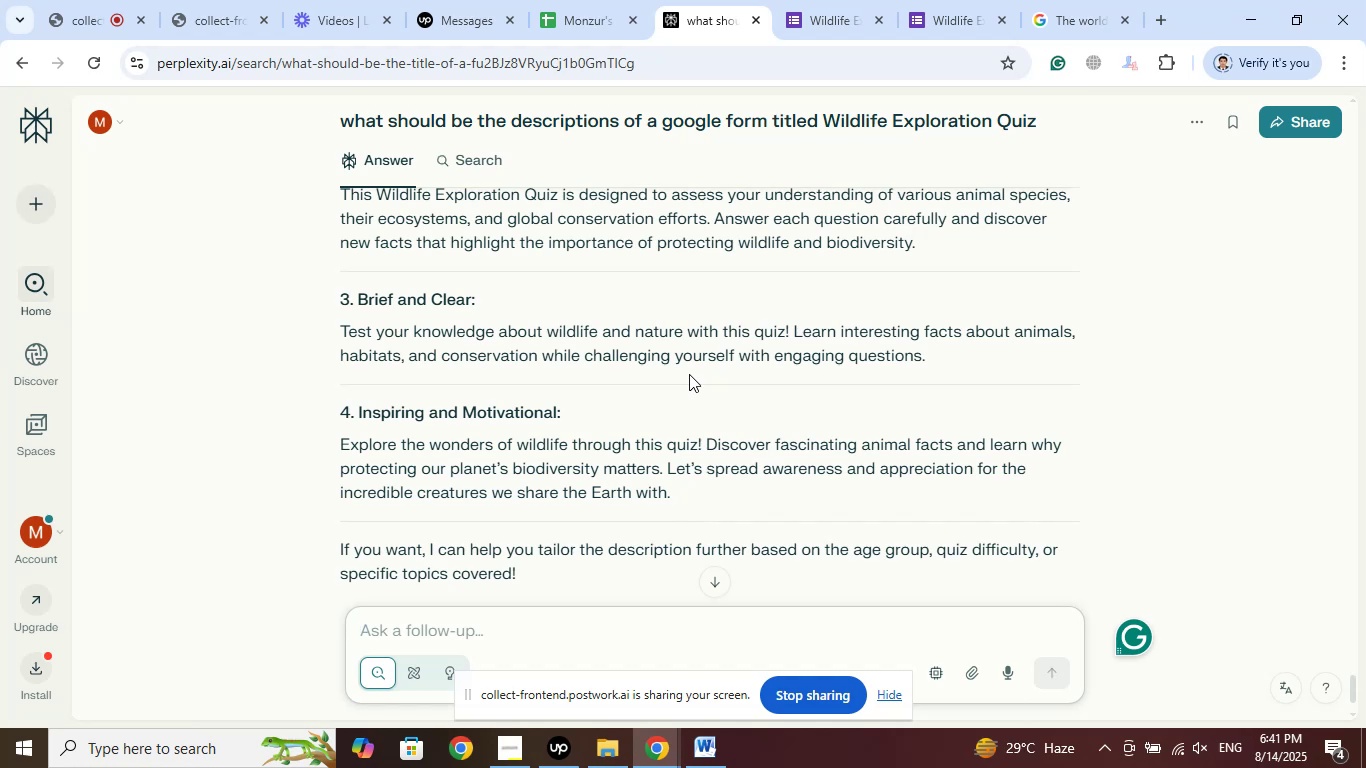 
wait(18.18)
 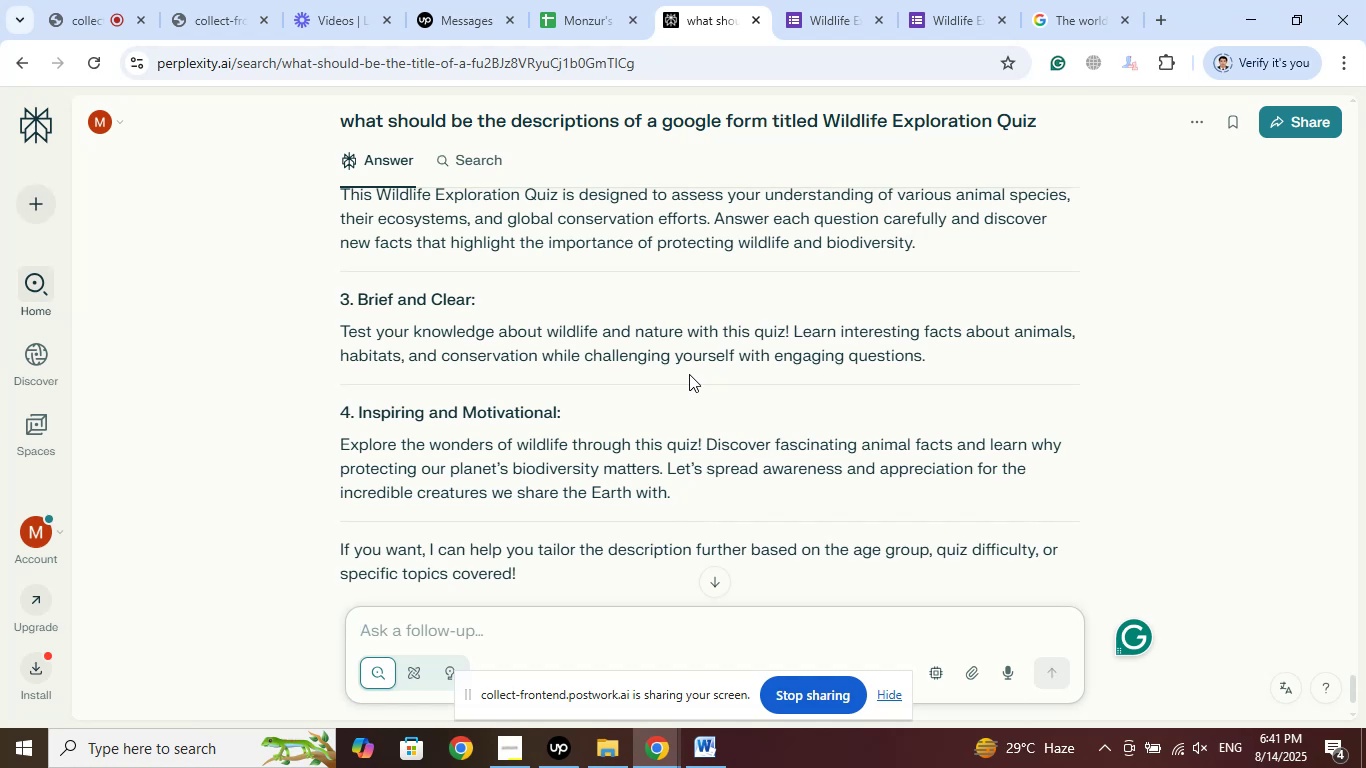 
scroll: coordinate [689, 374], scroll_direction: up, amount: 3.0
 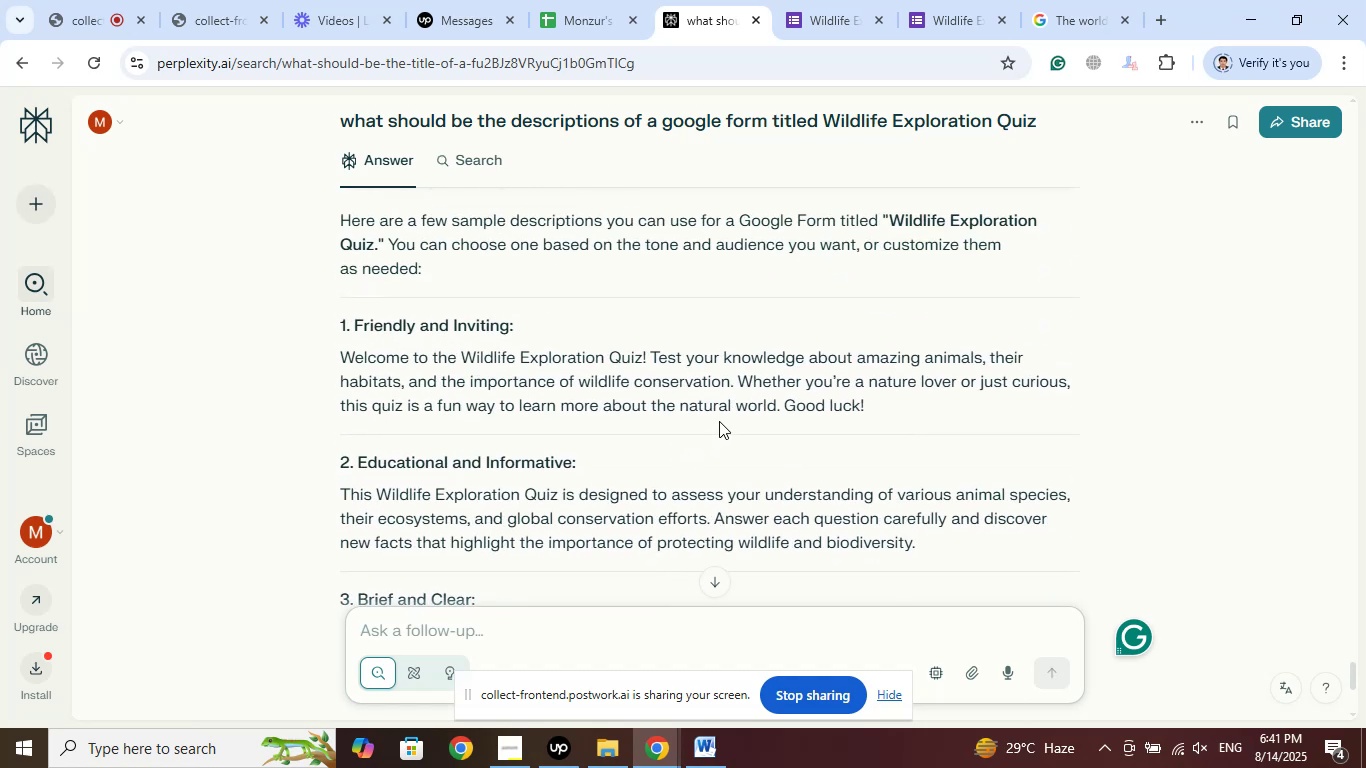 
scroll: coordinate [719, 421], scroll_direction: down, amount: 2.0
 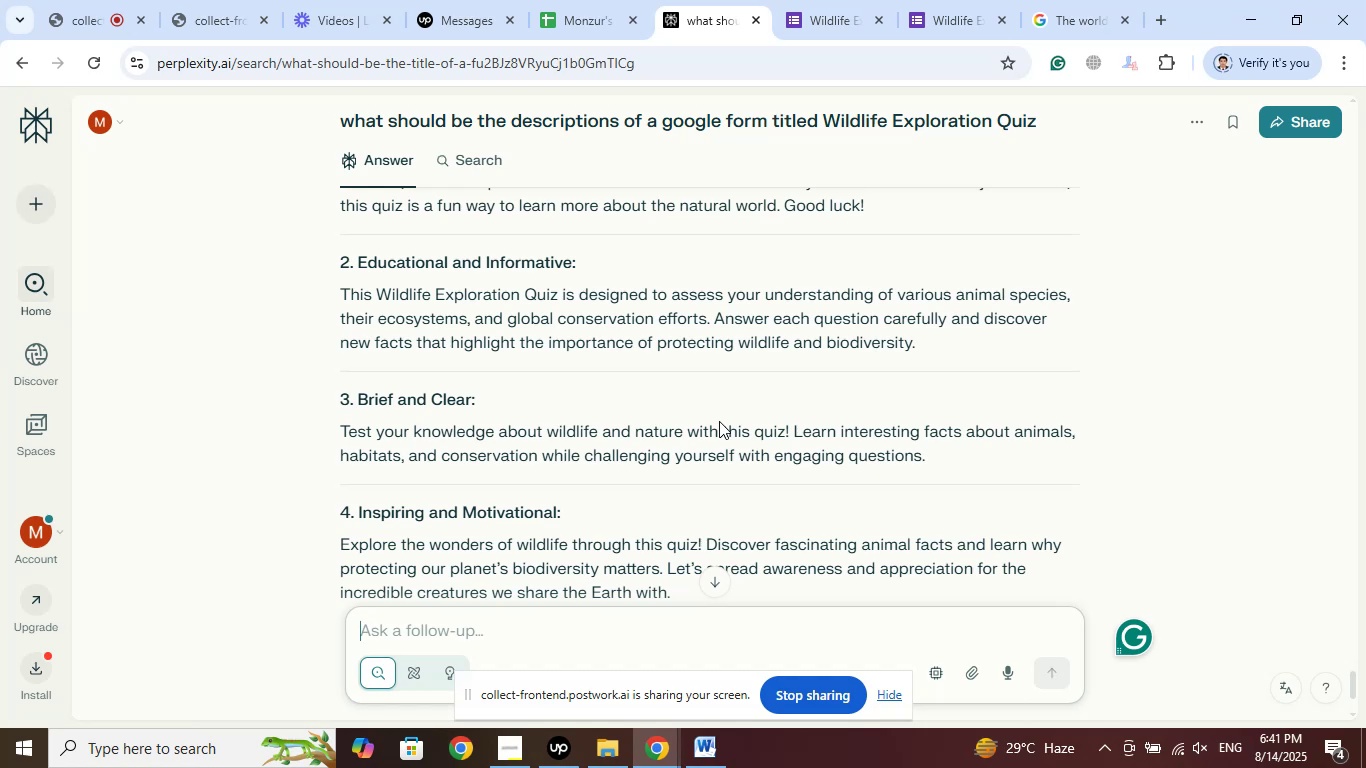 
wait(15.13)
 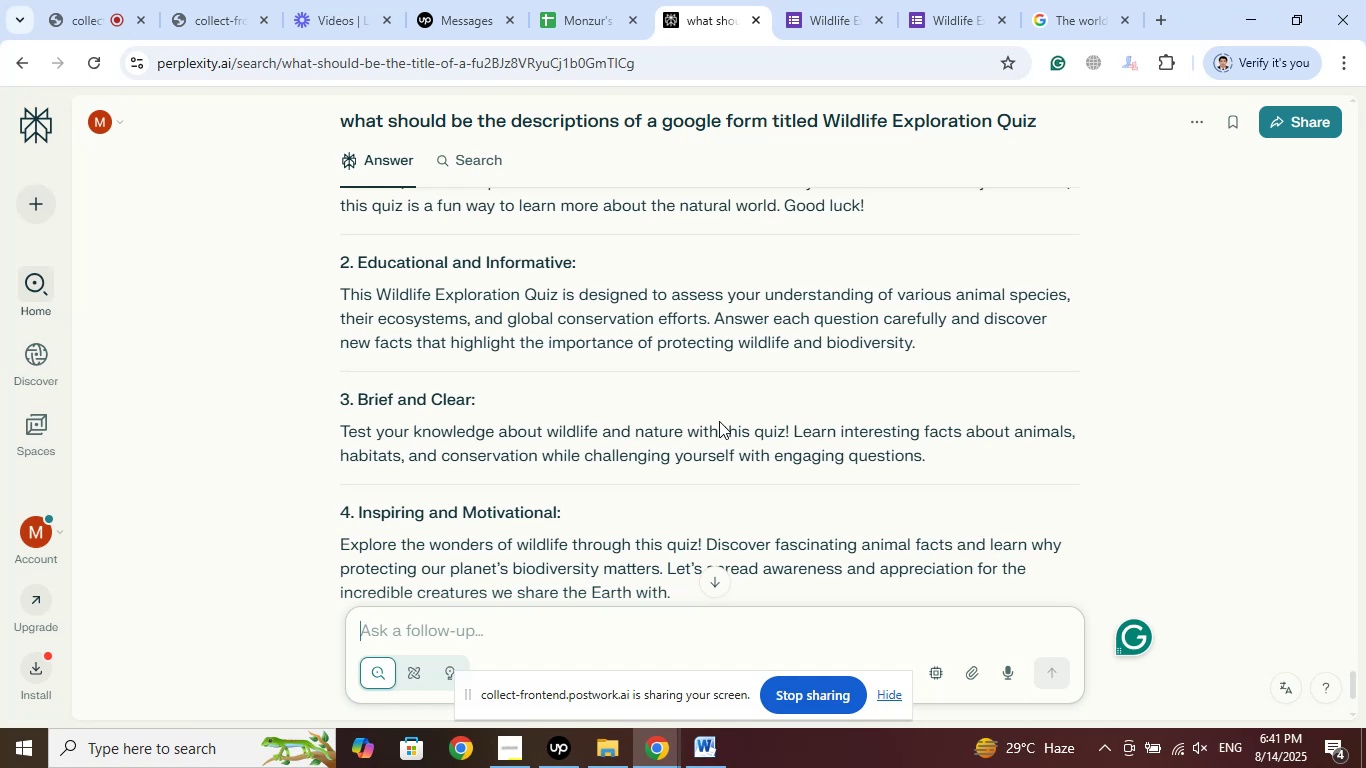 
scroll: coordinate [698, 233], scroll_direction: down, amount: 2.0
 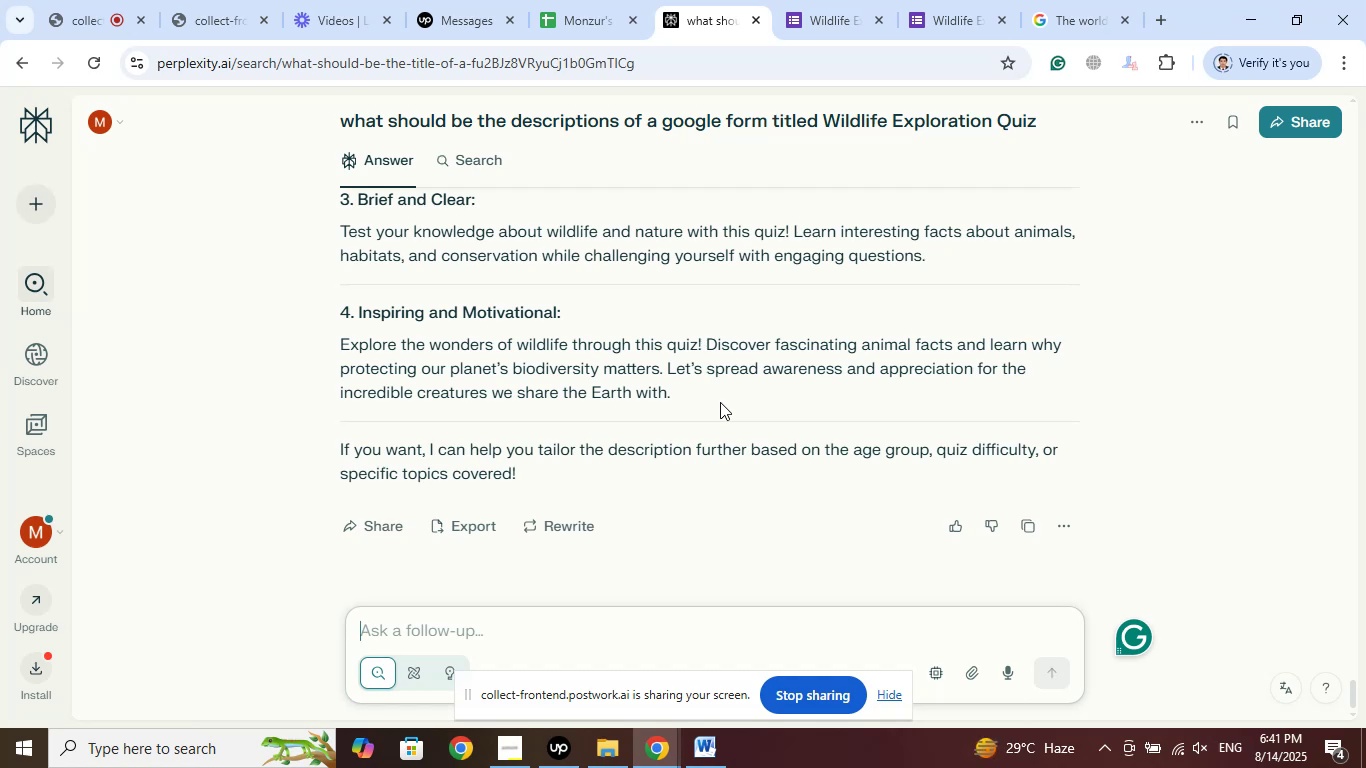 
wait(28.56)
 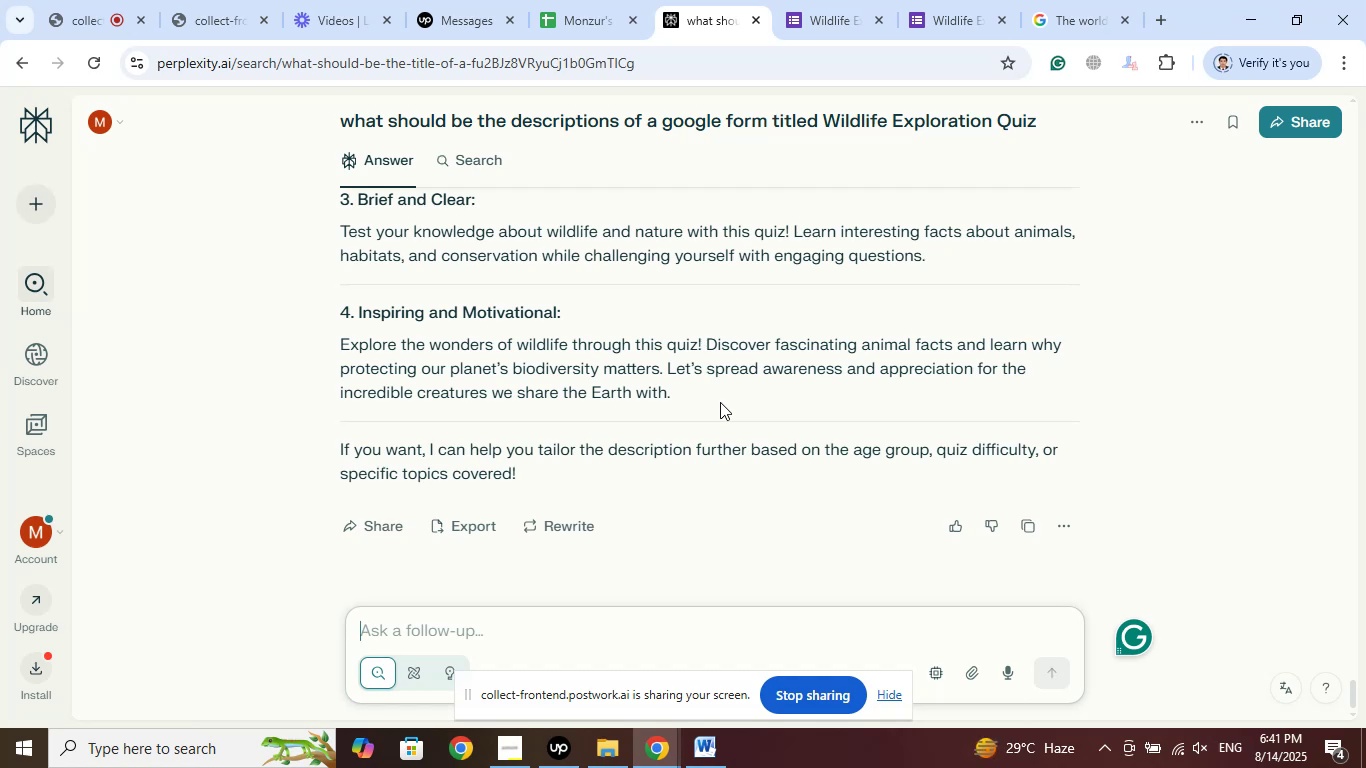 
right_click([455, 366])
 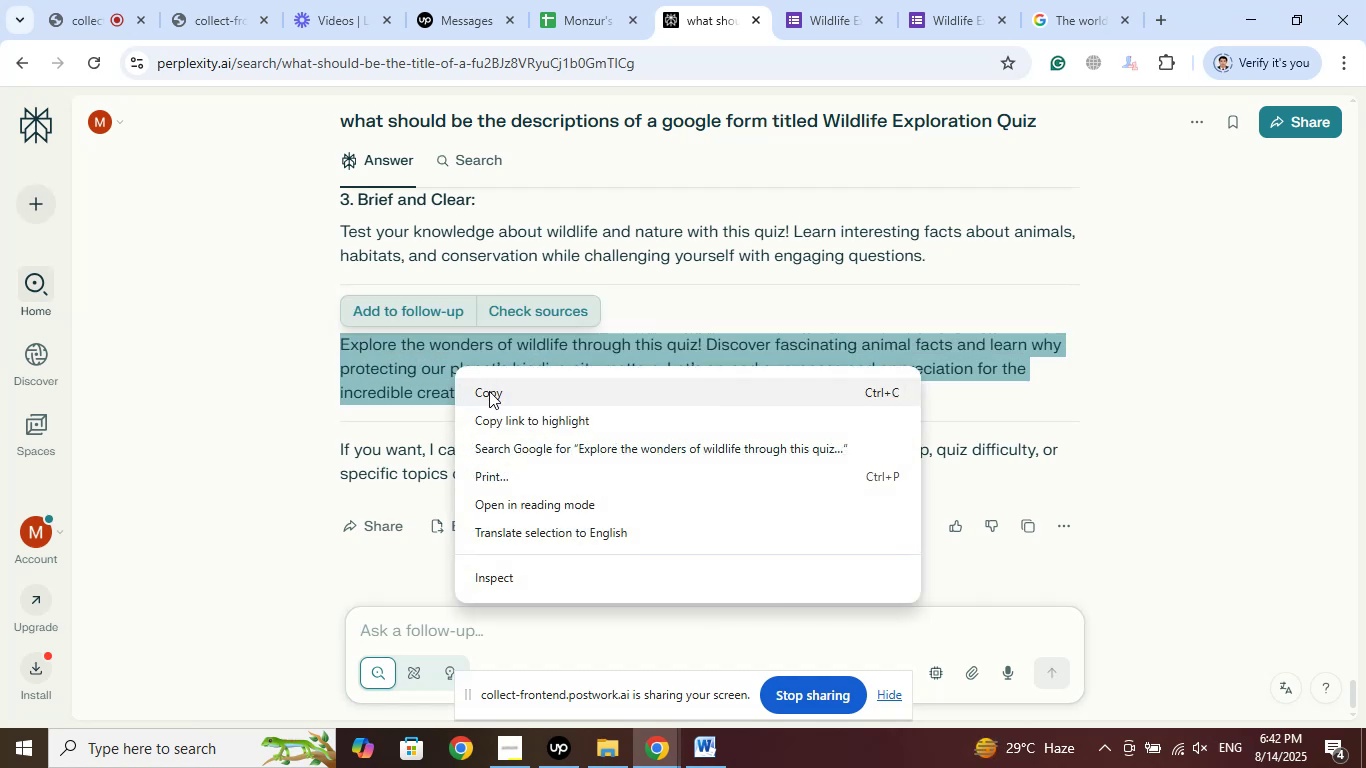 
left_click([490, 393])
 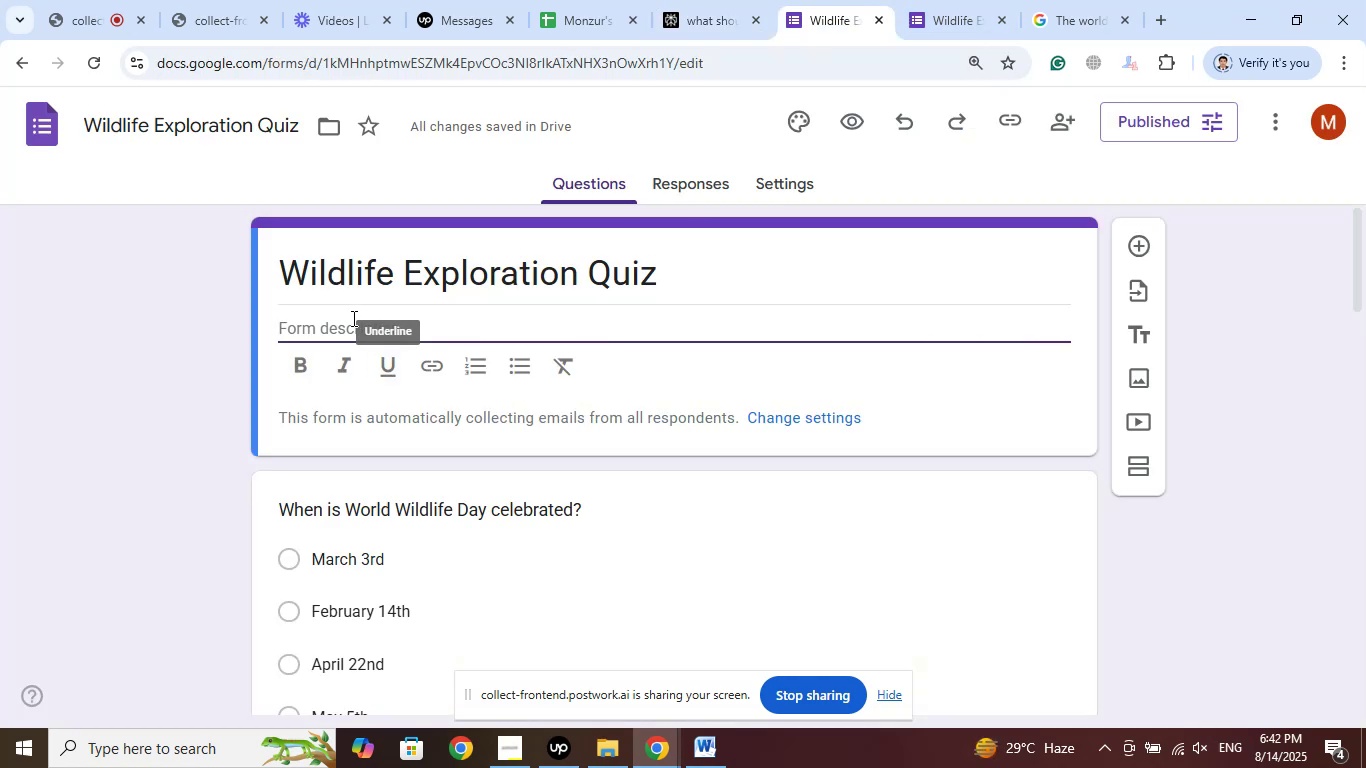 
right_click([315, 325])
 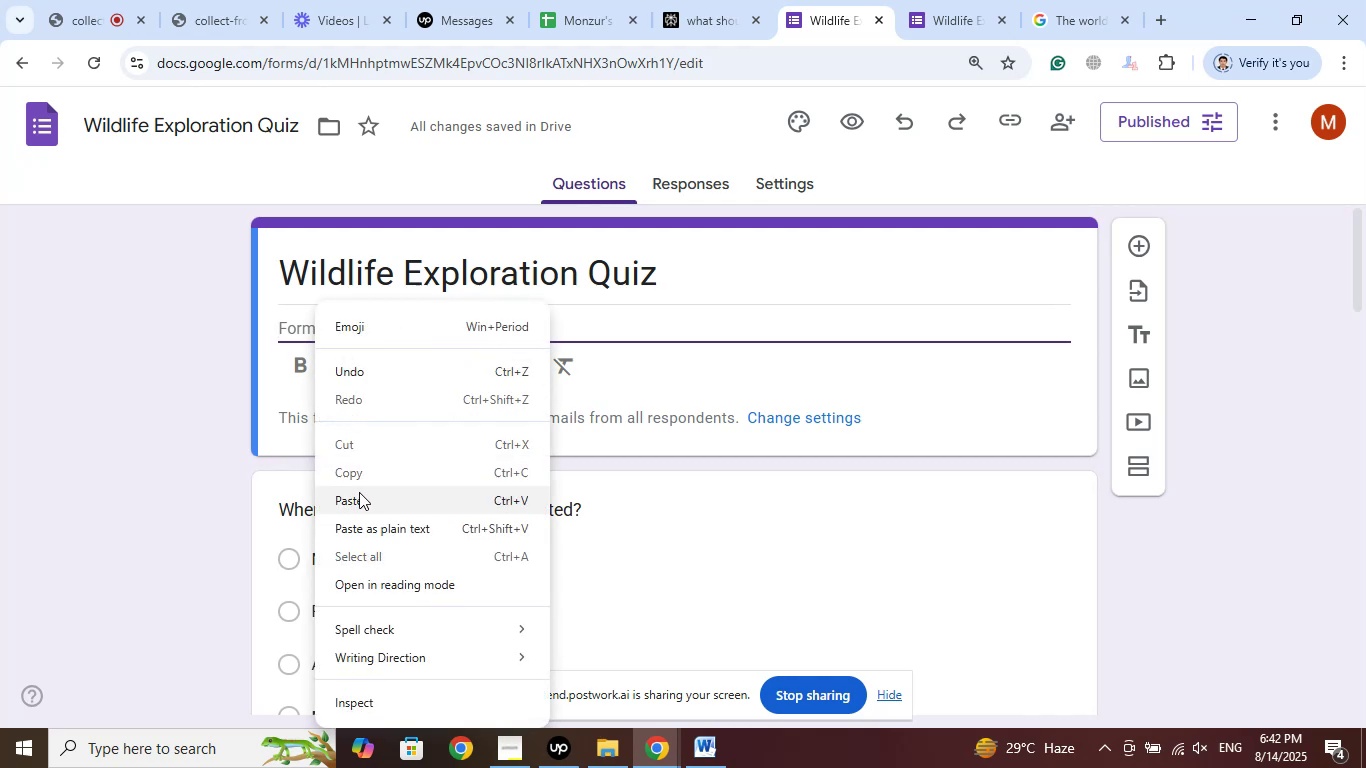 
left_click([364, 505])
 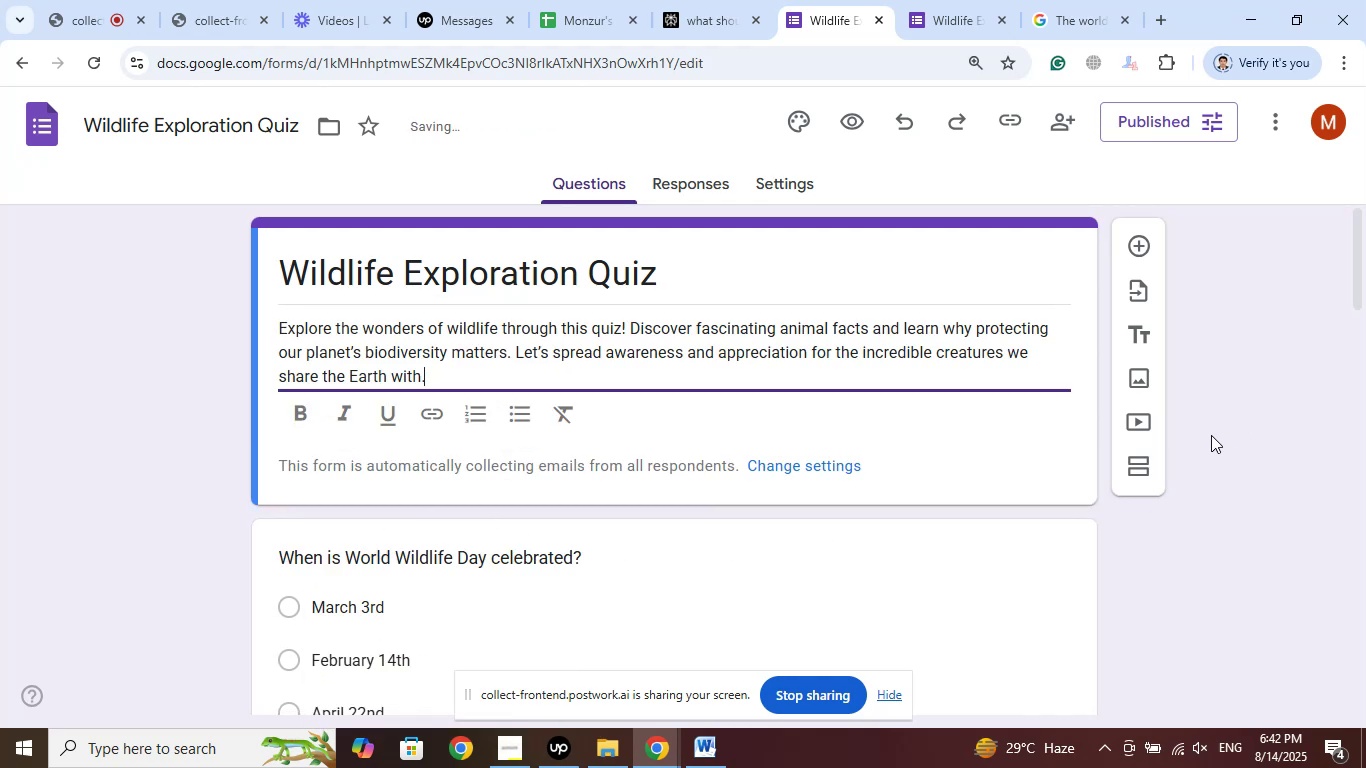 
left_click([1211, 435])
 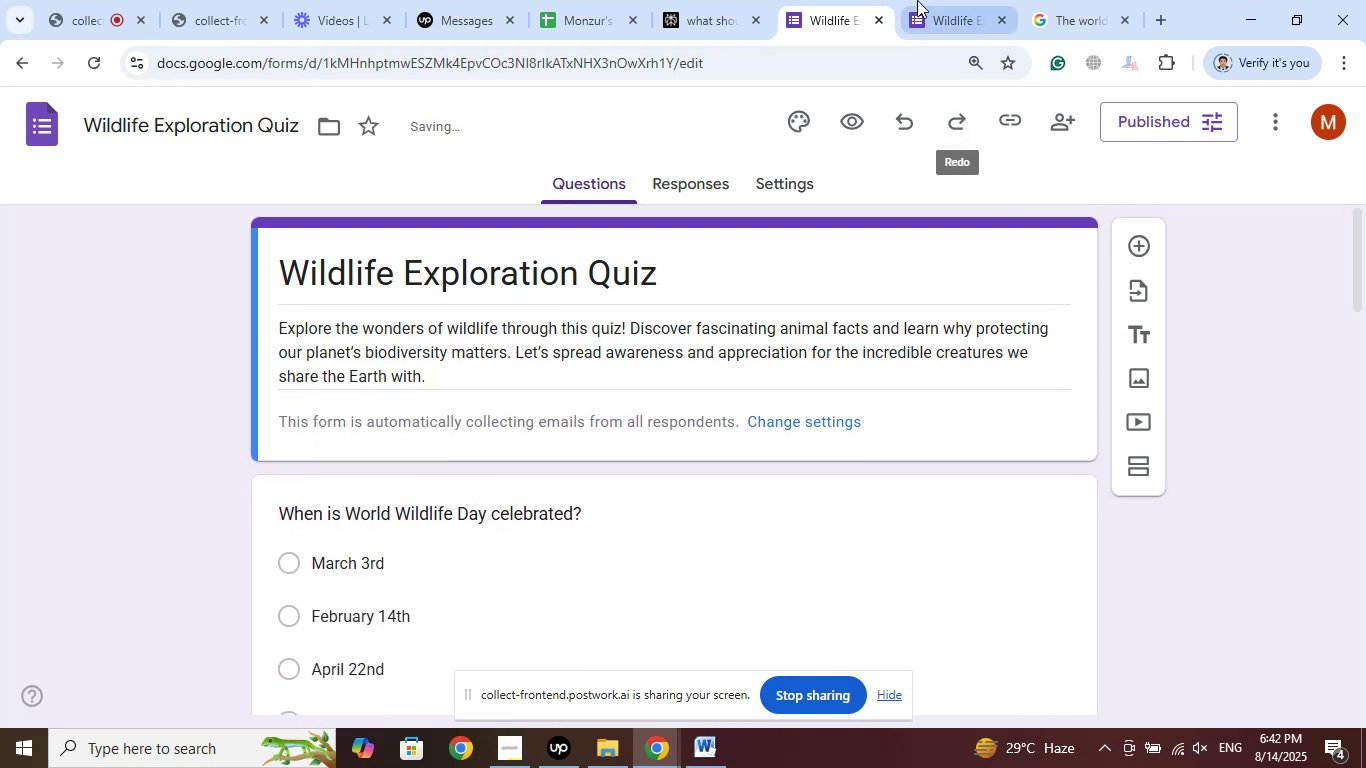 
left_click([960, 0])
 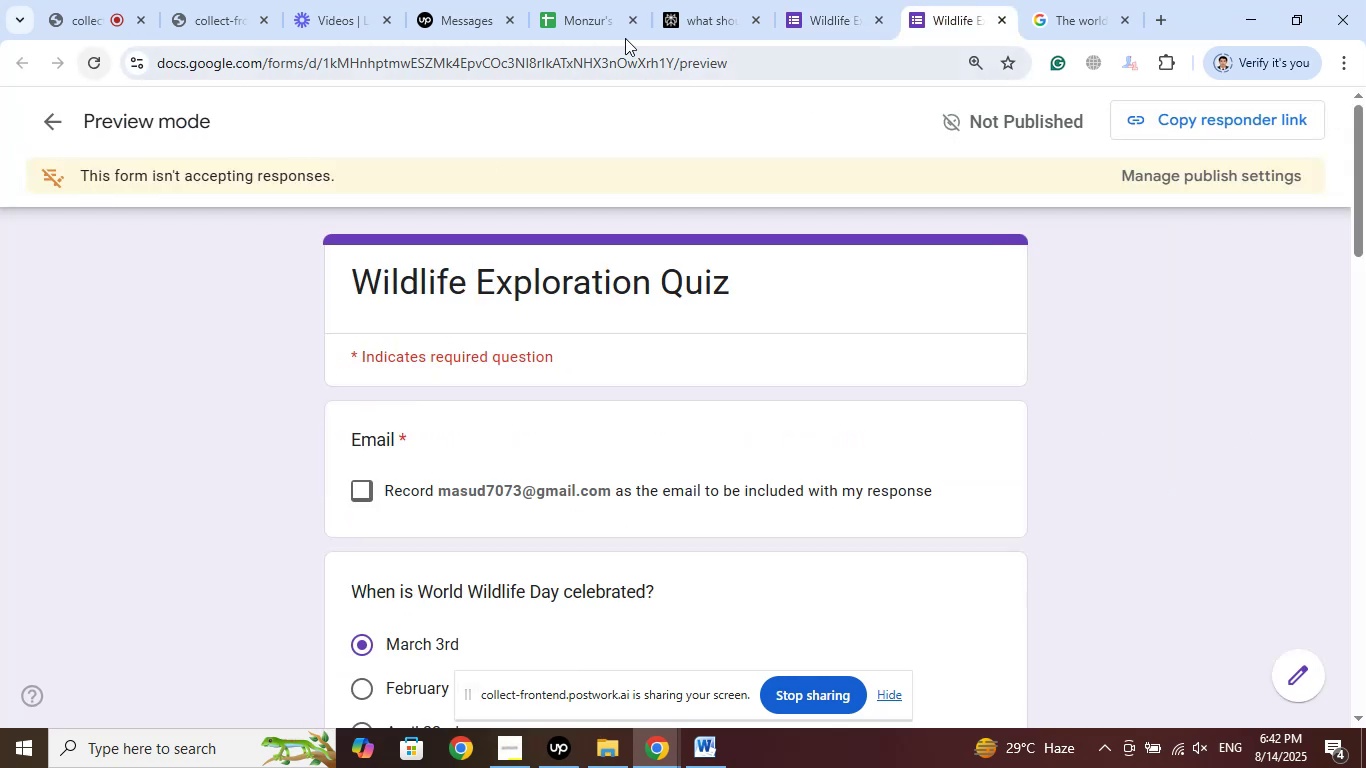 
left_click([802, 0])
 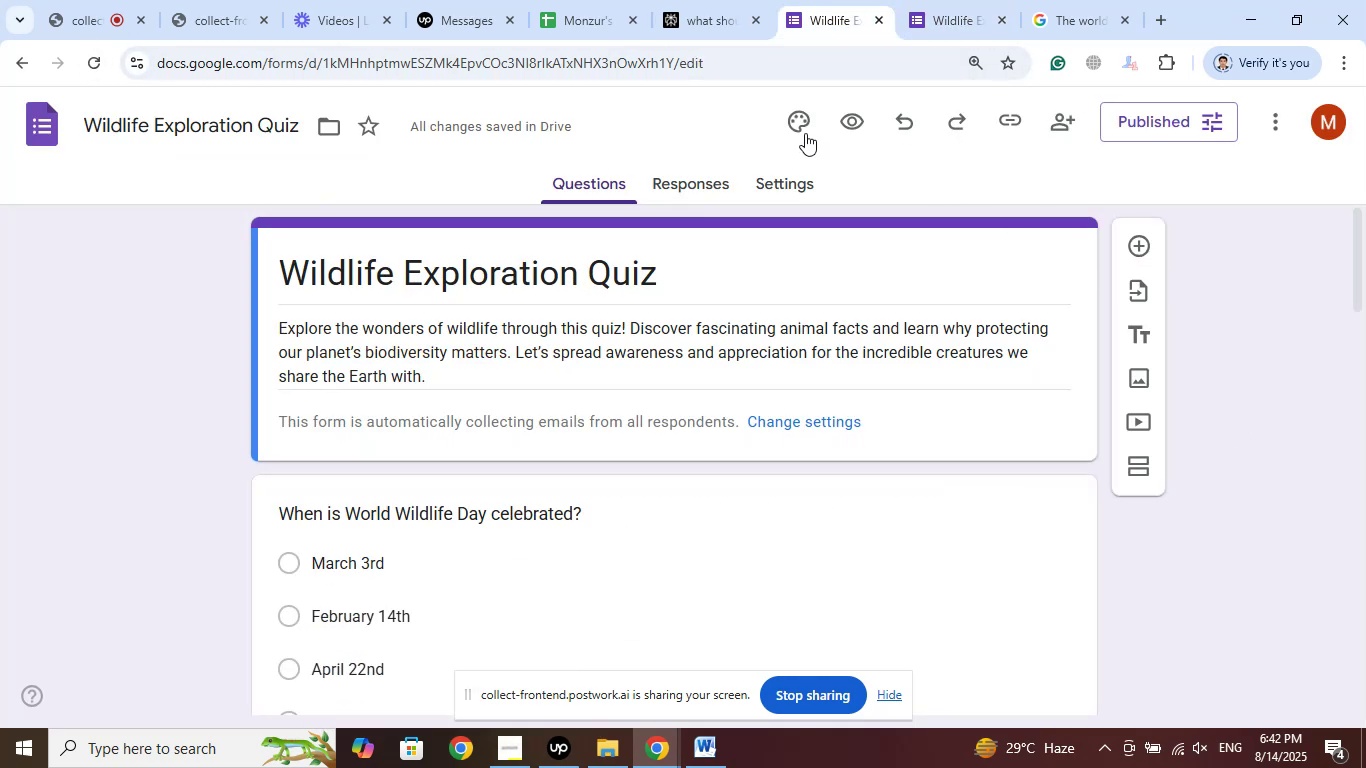 
left_click([802, 123])
 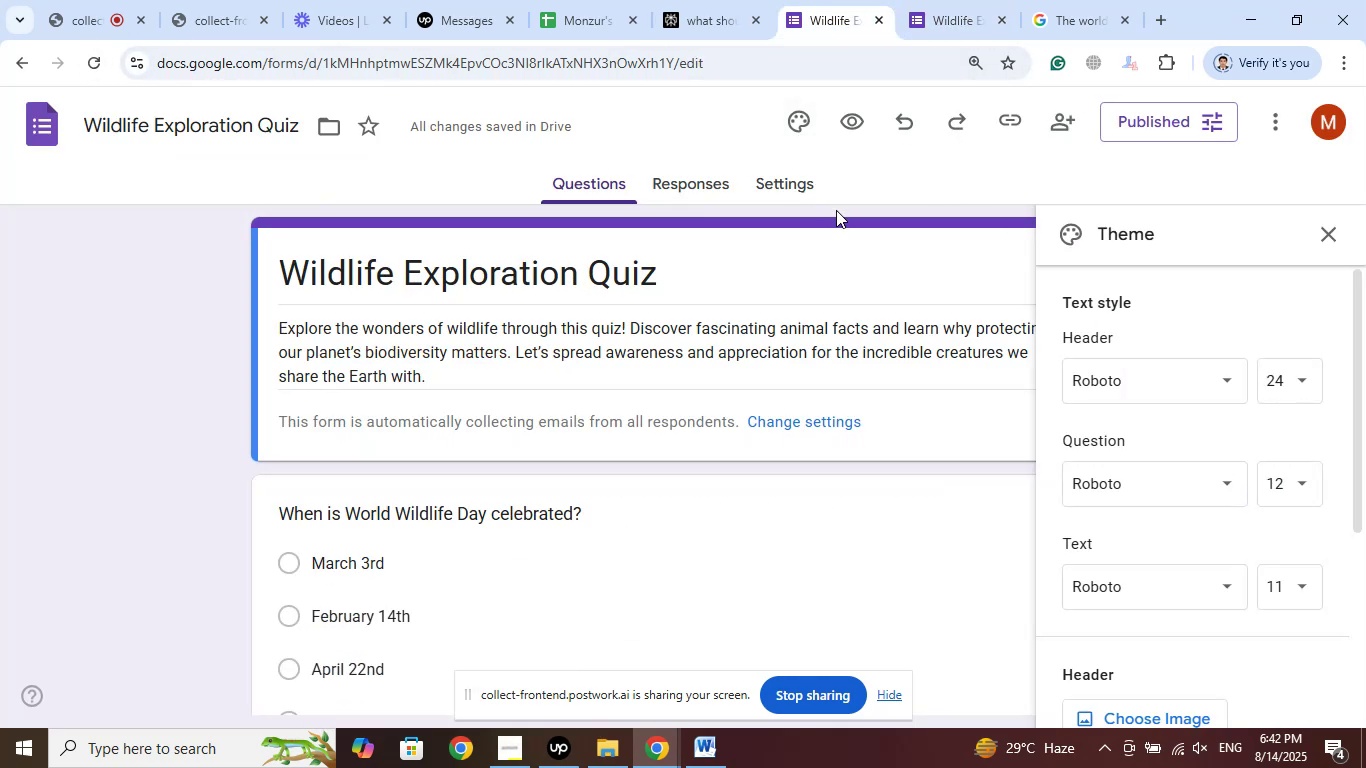 
scroll: coordinate [1196, 436], scroll_direction: down, amount: 3.0
 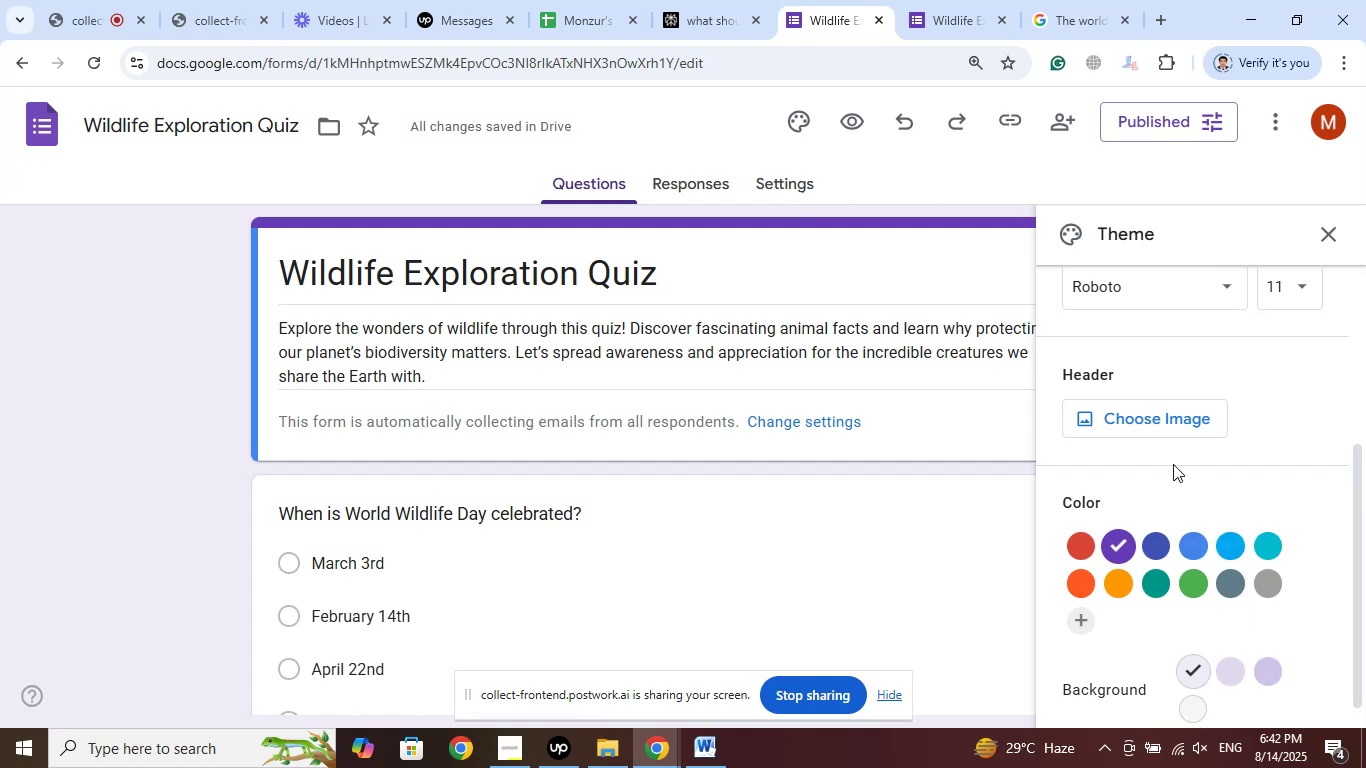 
left_click([1184, 425])
 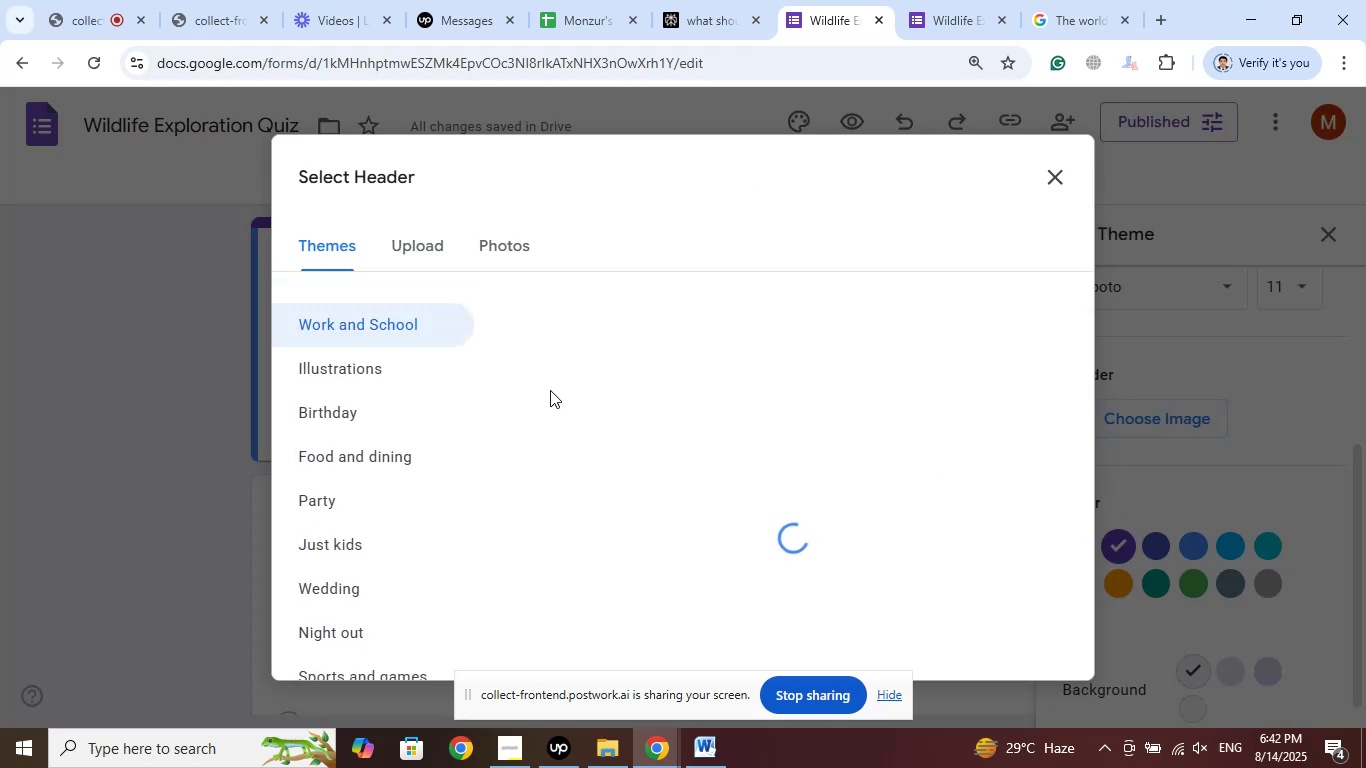 
left_click([384, 370])
 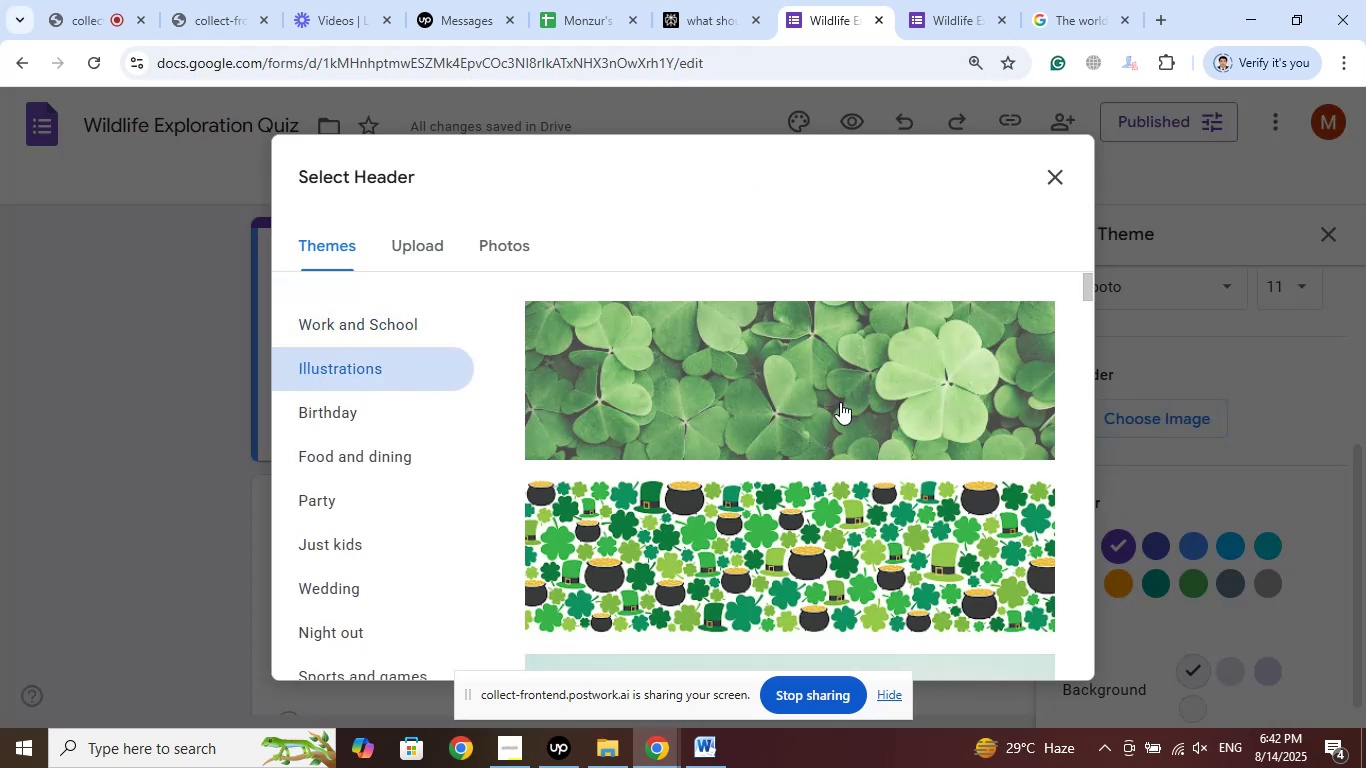 
scroll: coordinate [843, 404], scroll_direction: down, amount: 12.0
 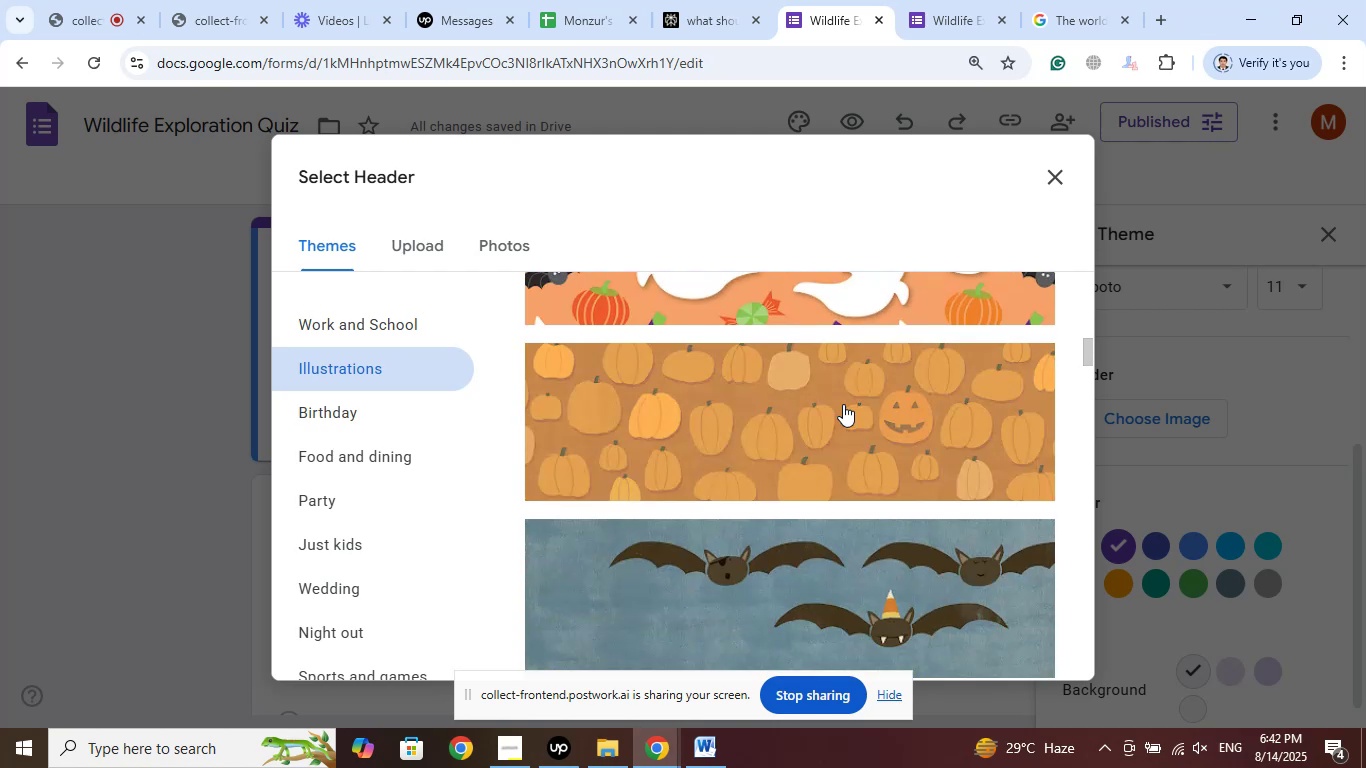 
scroll: coordinate [842, 404], scroll_direction: up, amount: 2.0
 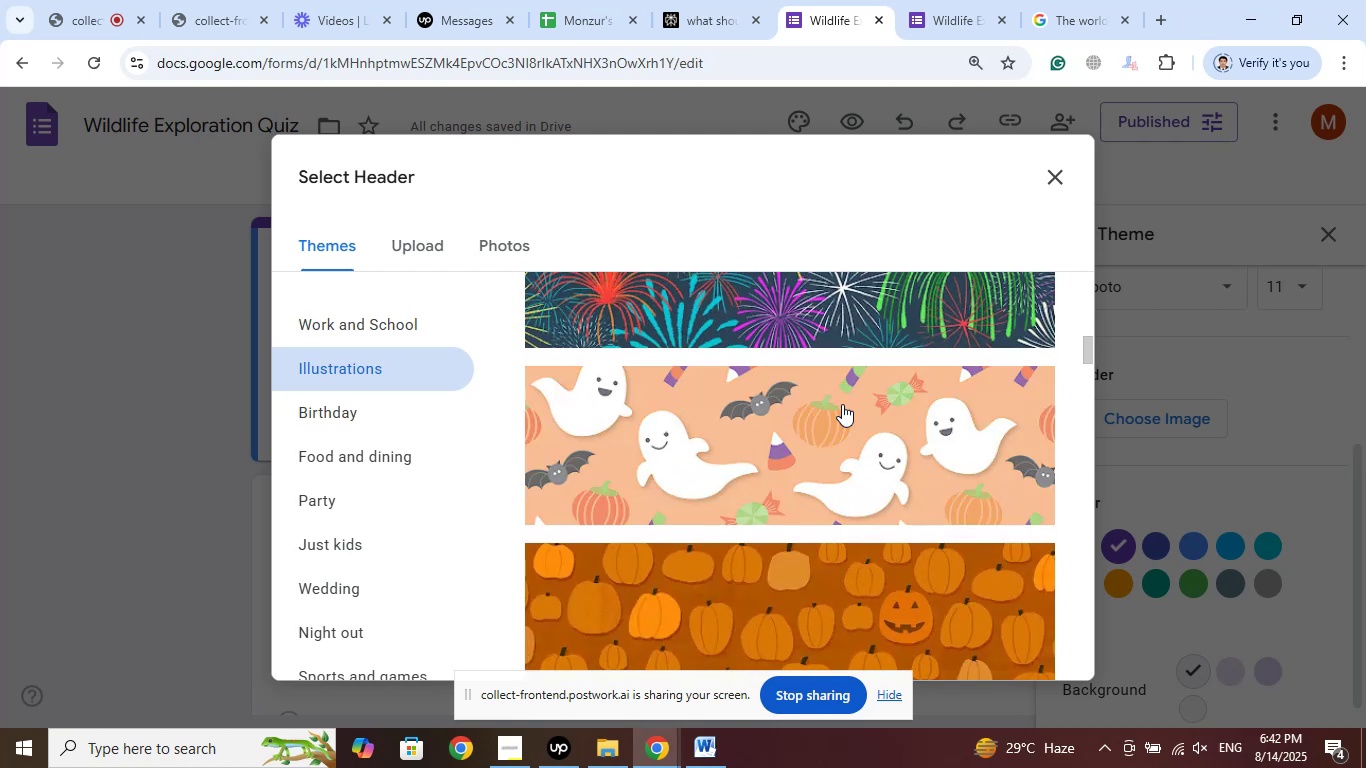 
scroll: coordinate [841, 401], scroll_direction: down, amount: 44.0
 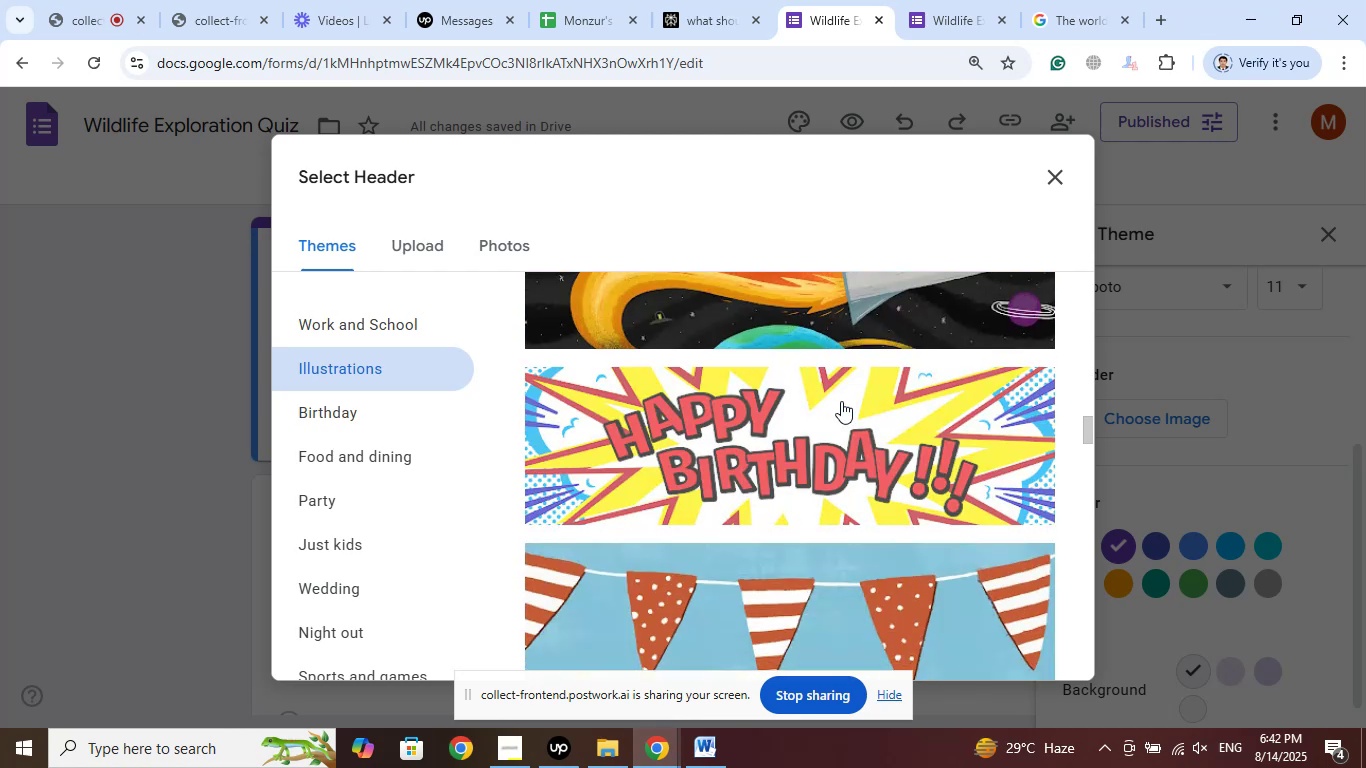 
scroll: coordinate [841, 401], scroll_direction: up, amount: 4.0
 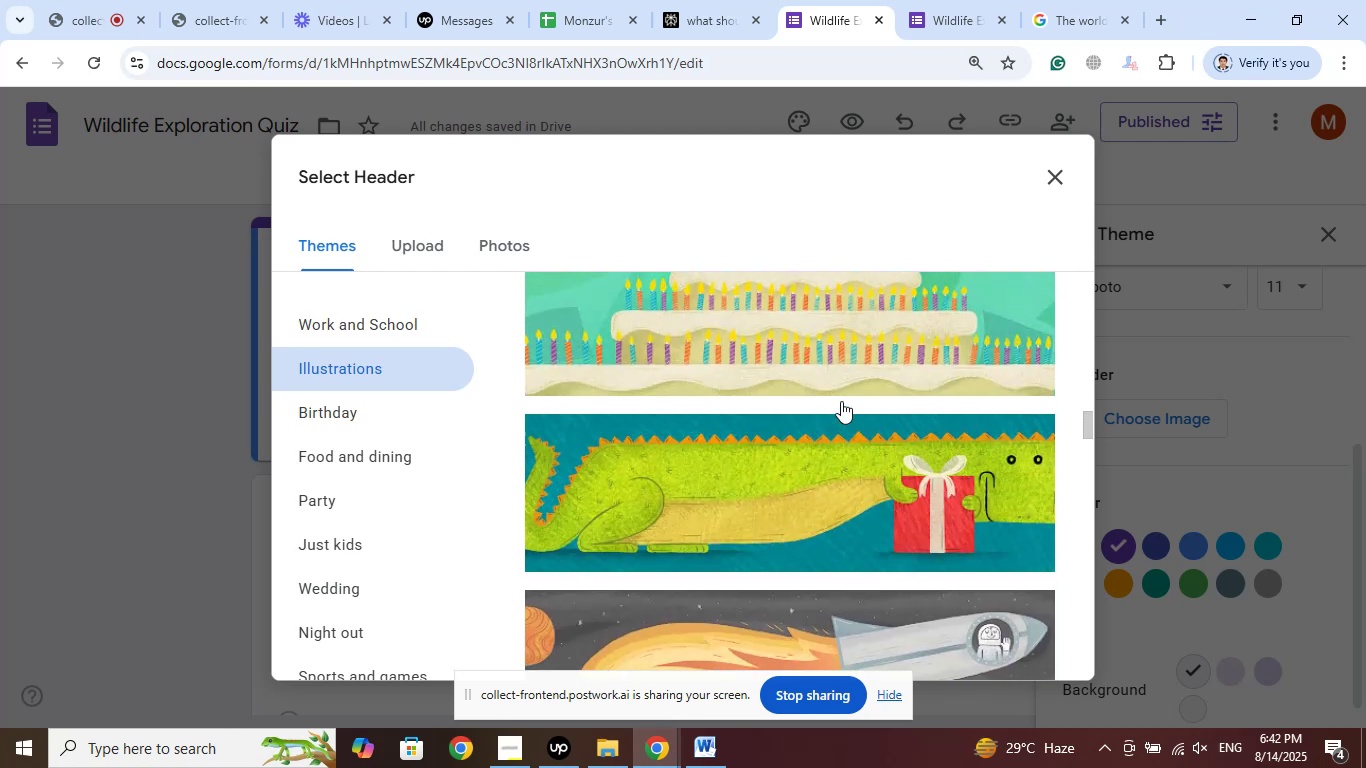 
scroll: coordinate [844, 434], scroll_direction: down, amount: 43.0
 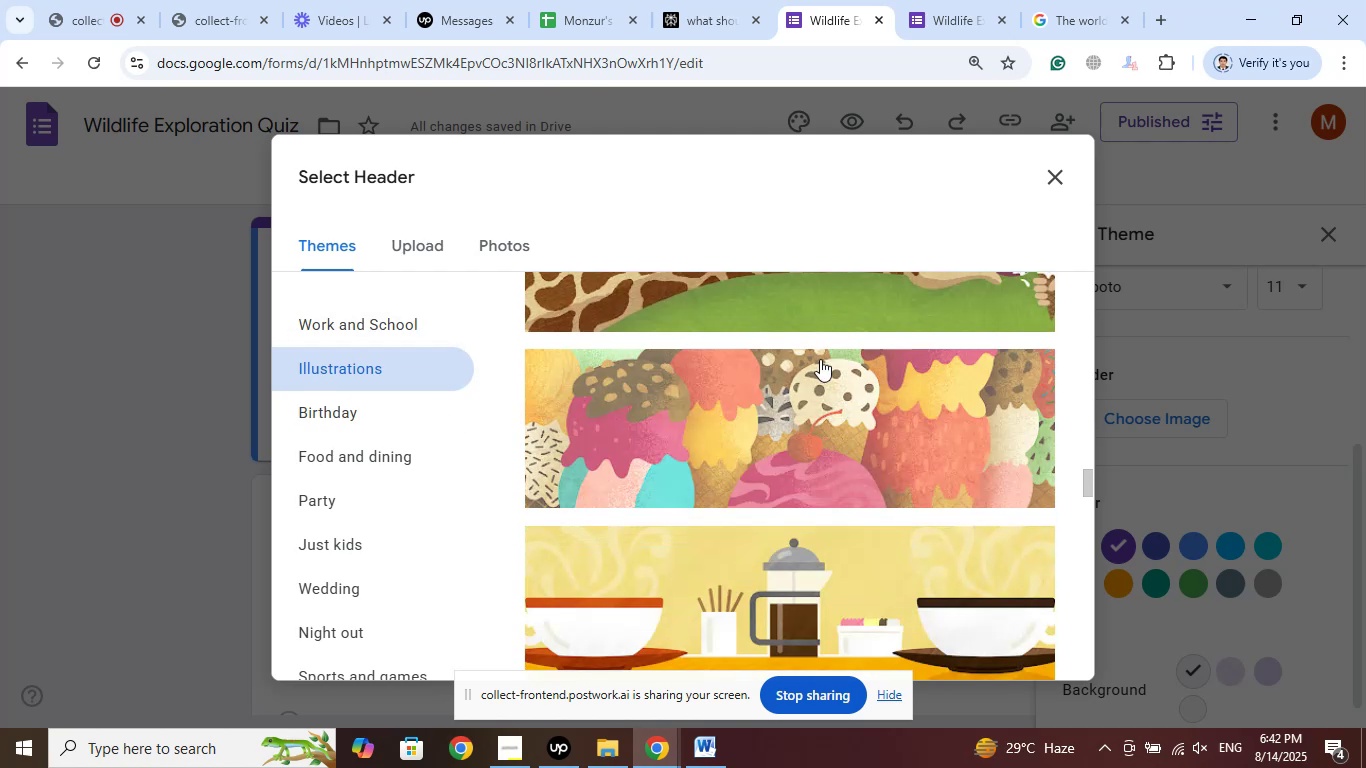 
scroll: coordinate [834, 345], scroll_direction: up, amount: 1.0
 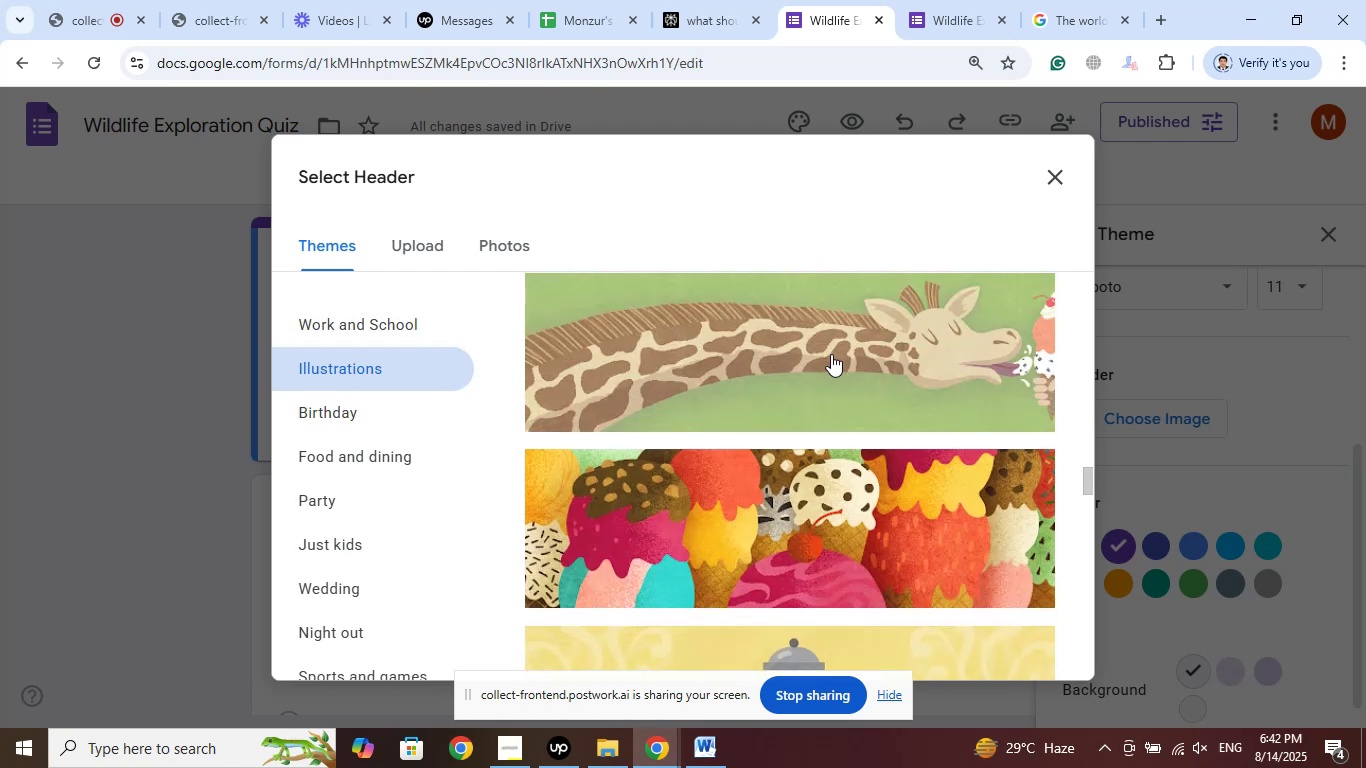 
left_click([831, 354])
 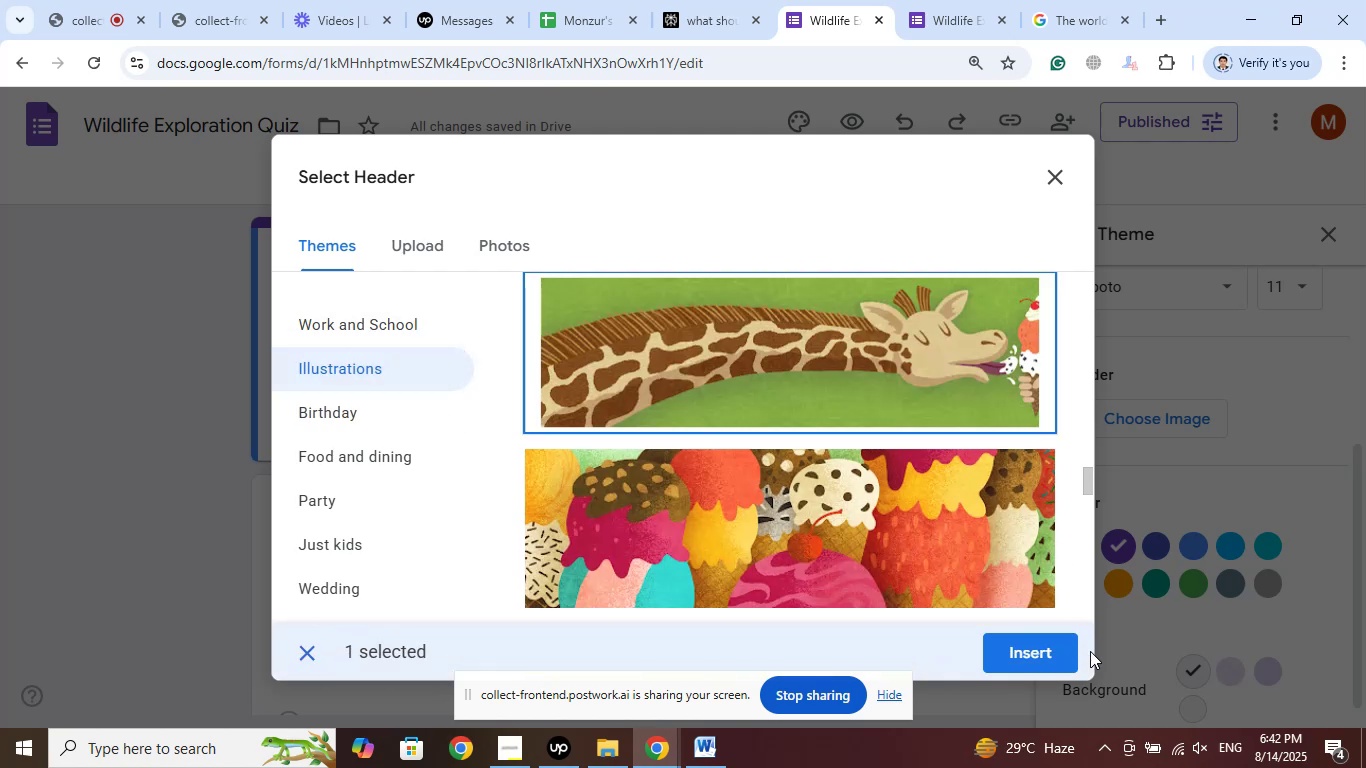 
left_click([1027, 653])
 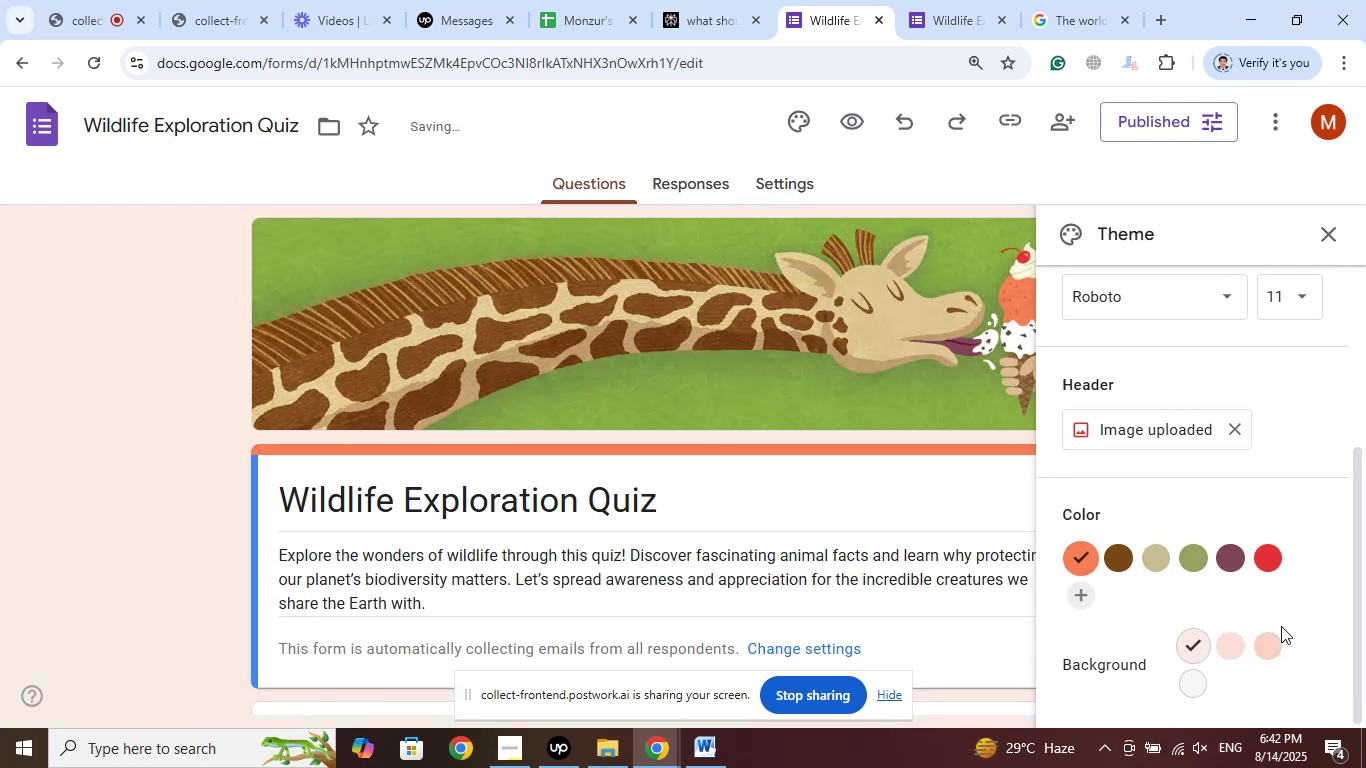 
wait(7.97)
 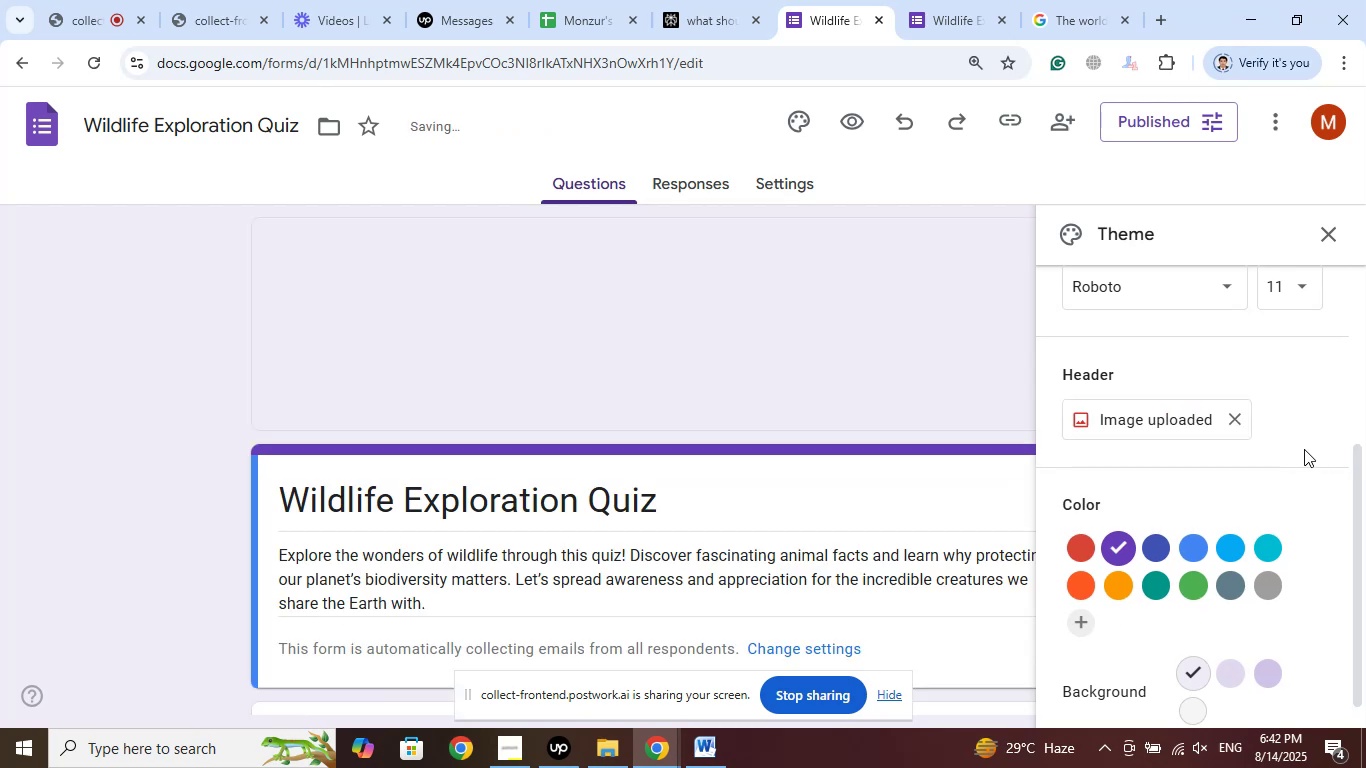 
left_click([1267, 643])
 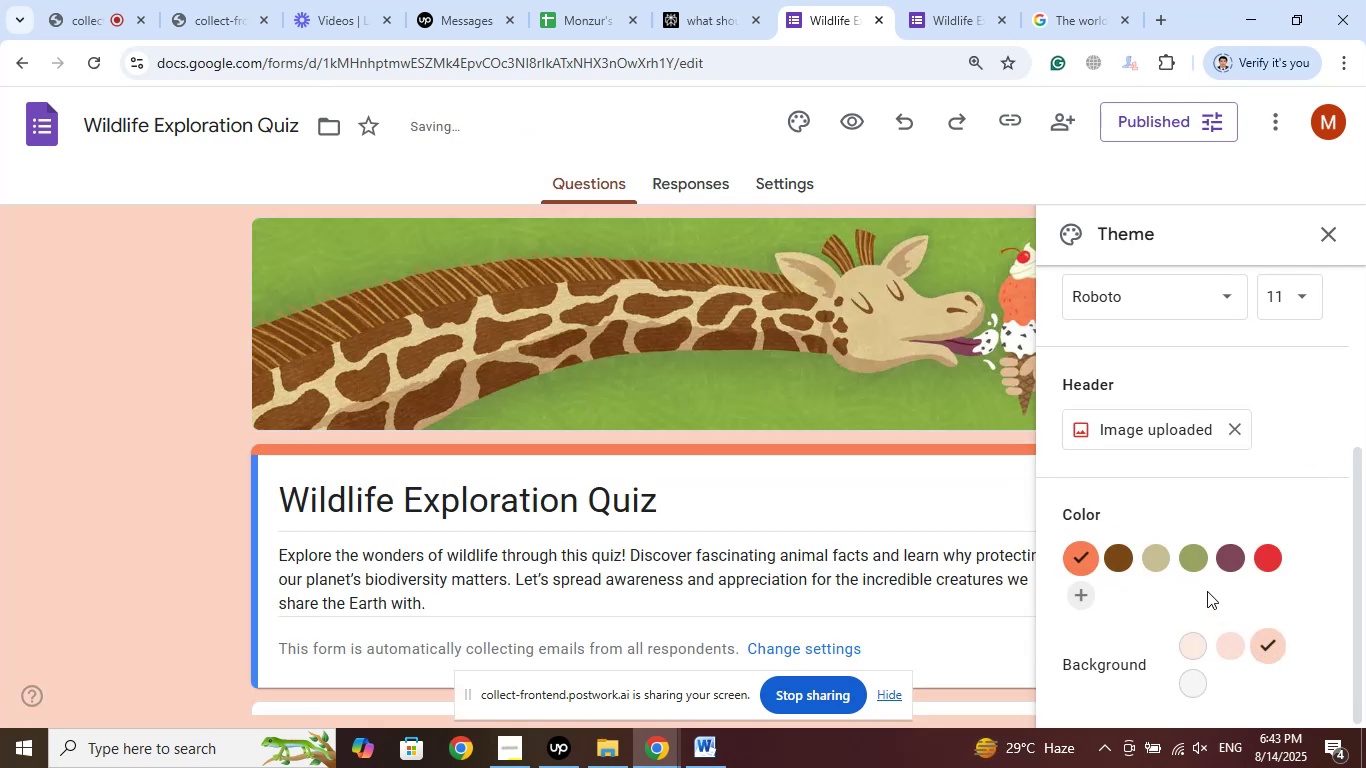 
left_click([1191, 559])
 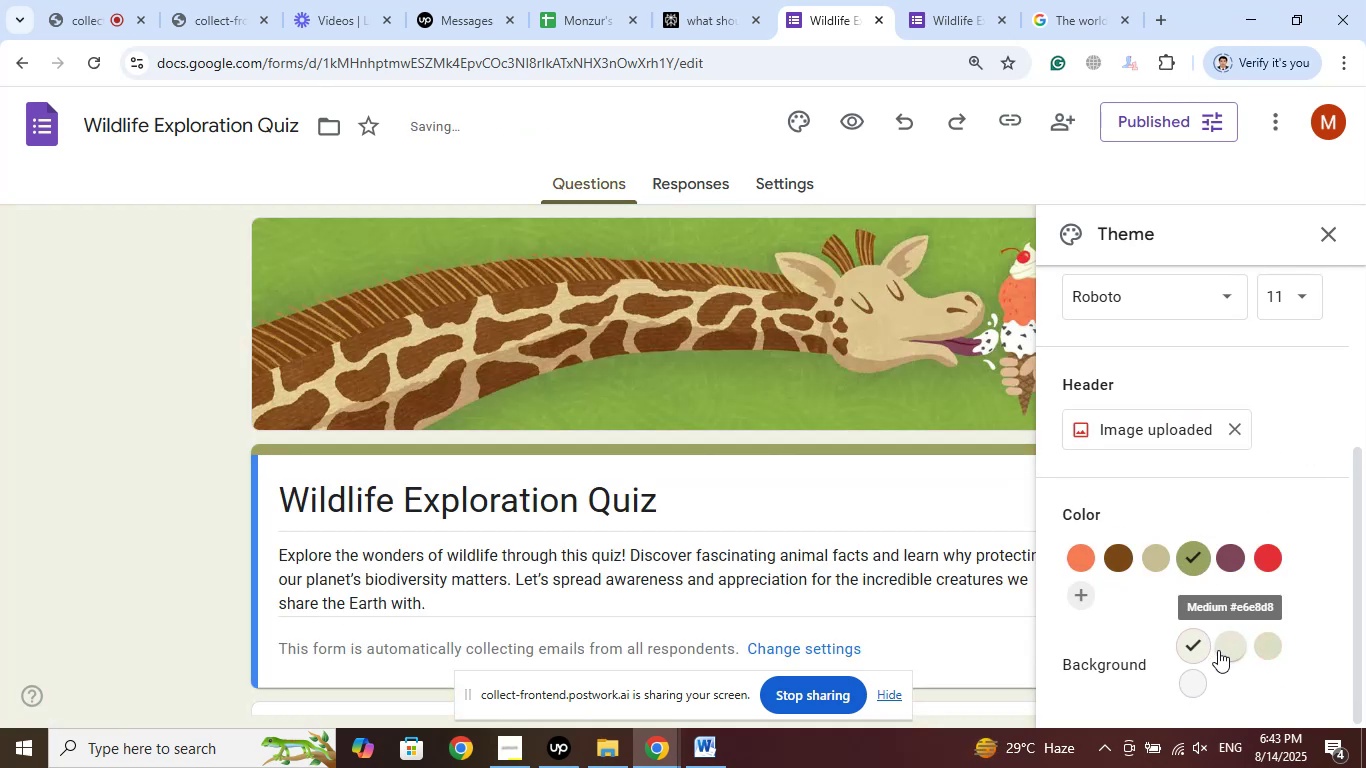 
left_click([1229, 650])
 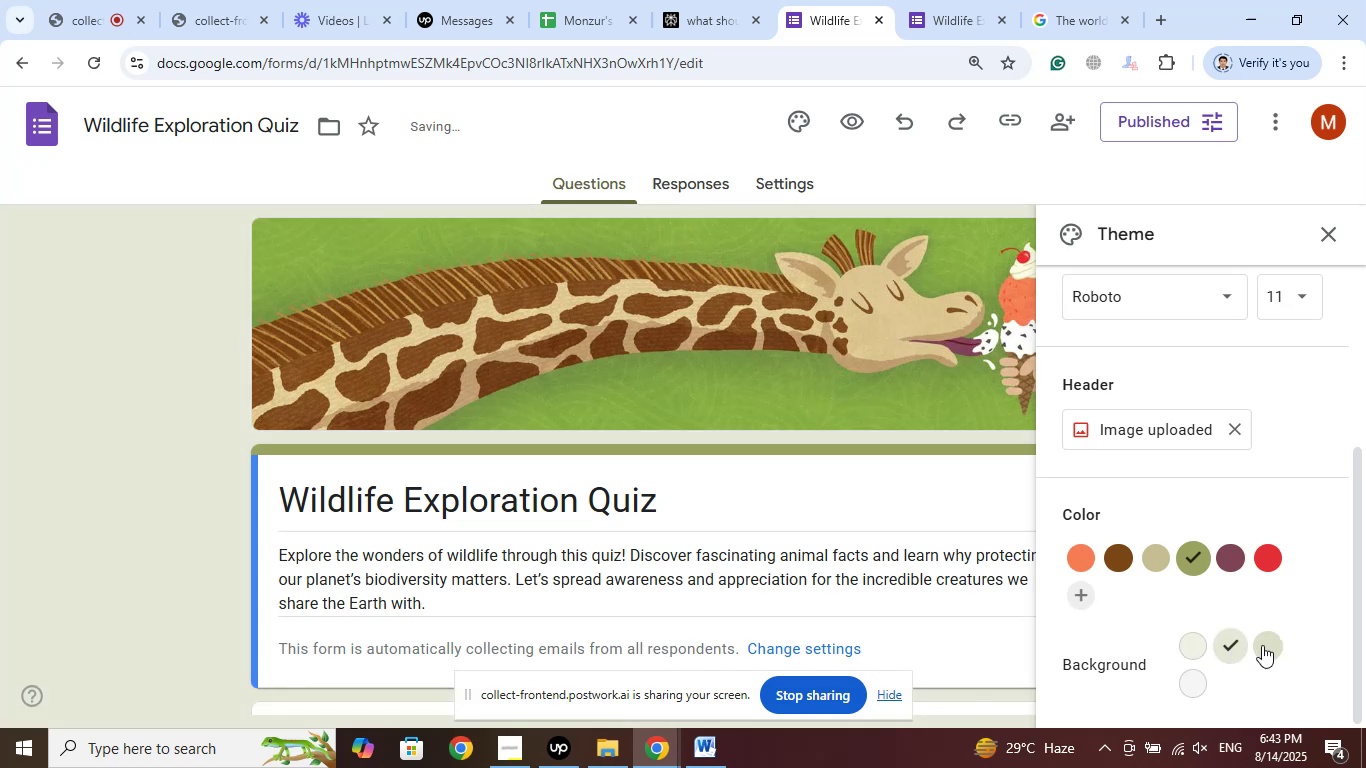 
left_click([1272, 645])
 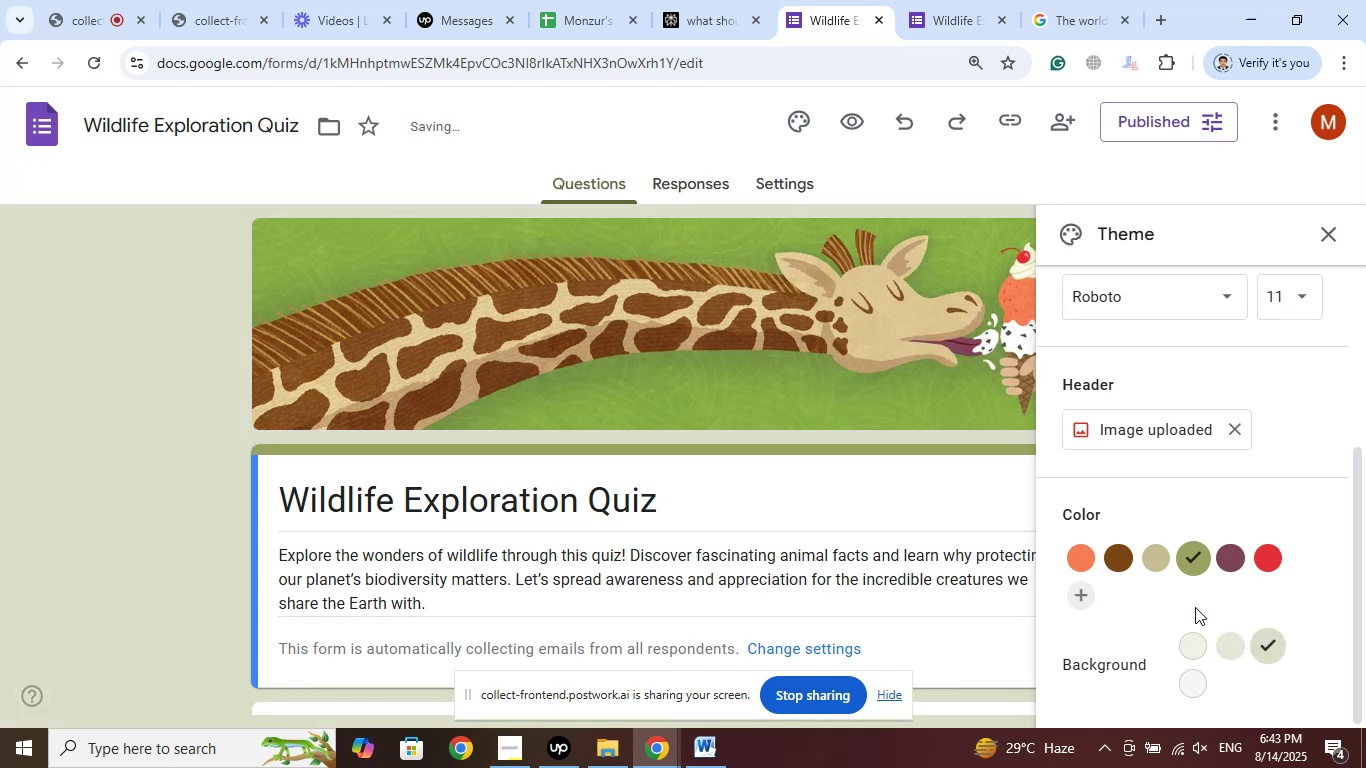 
scroll: coordinate [107, 488], scroll_direction: down, amount: 9.0
 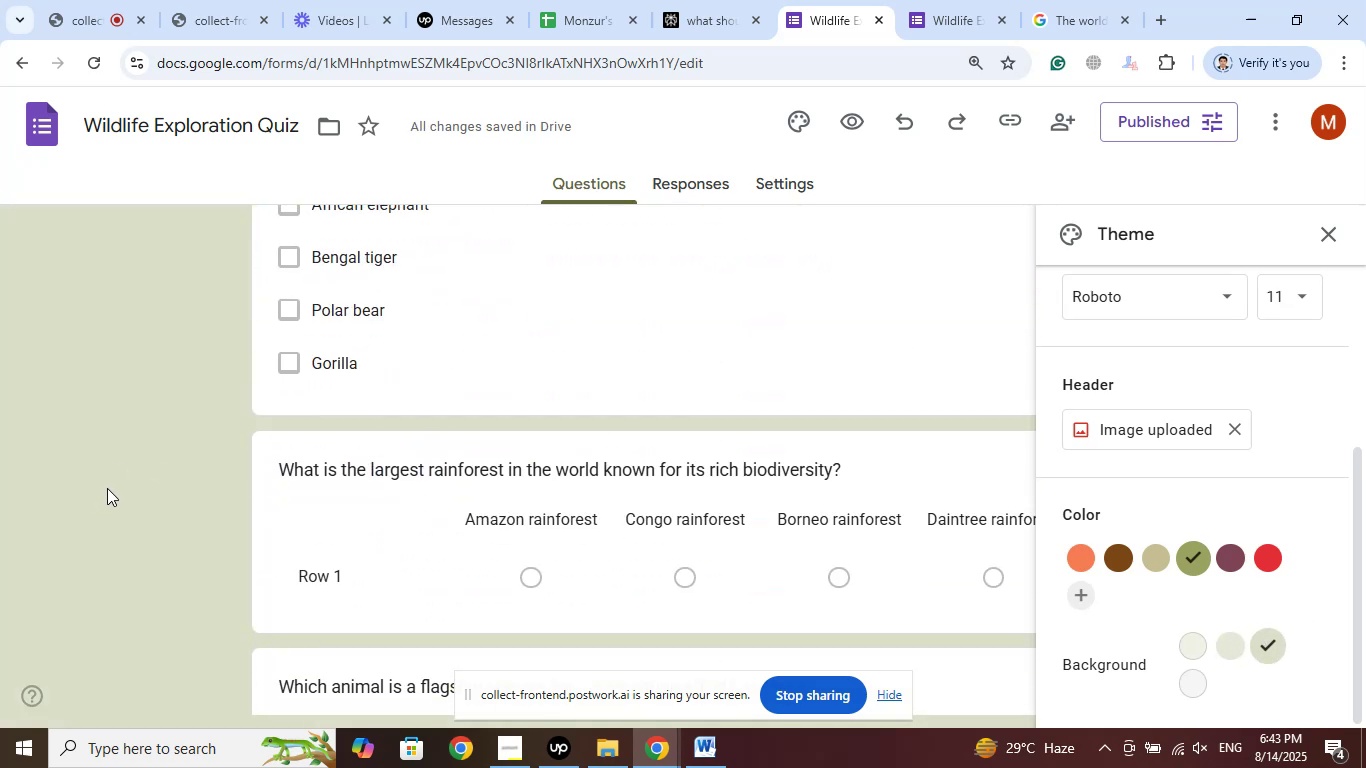 
scroll: coordinate [756, 573], scroll_direction: up, amount: 11.0
 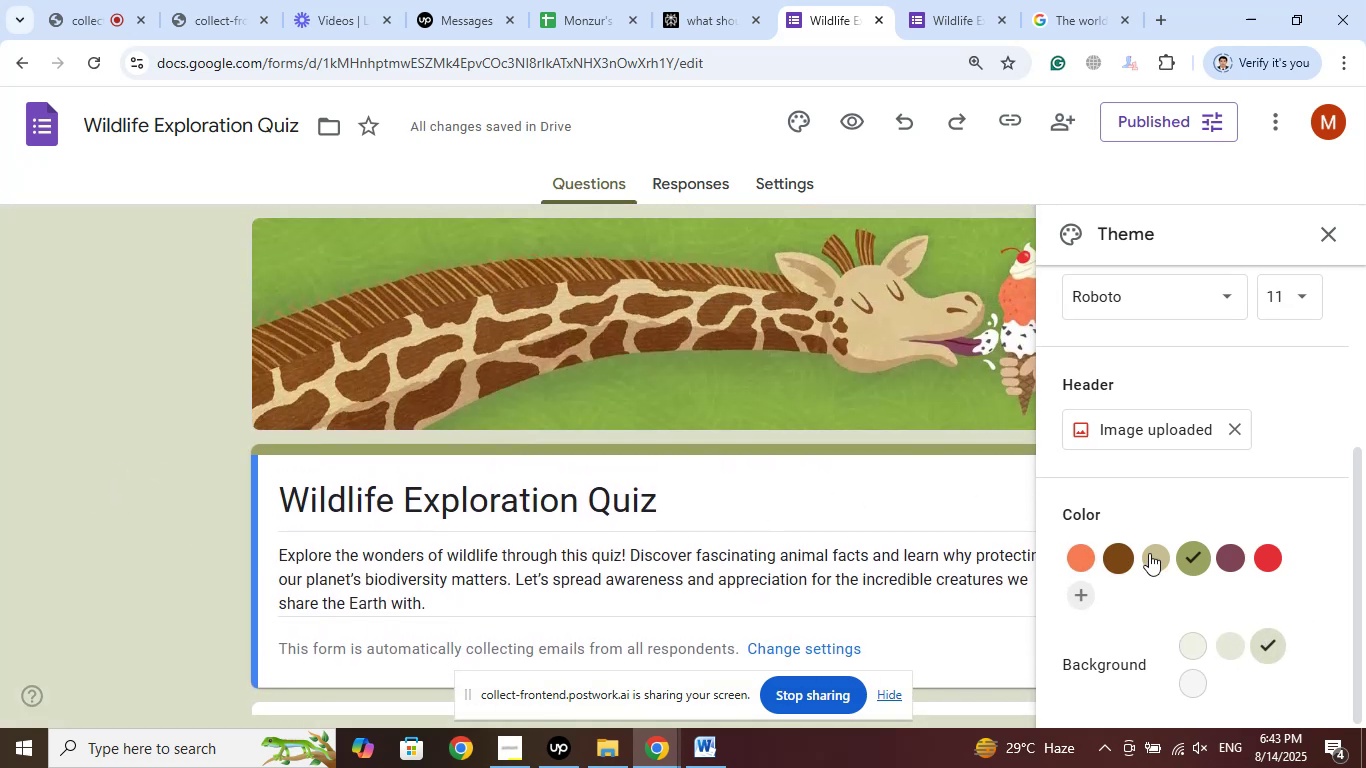 
left_click([1164, 553])
 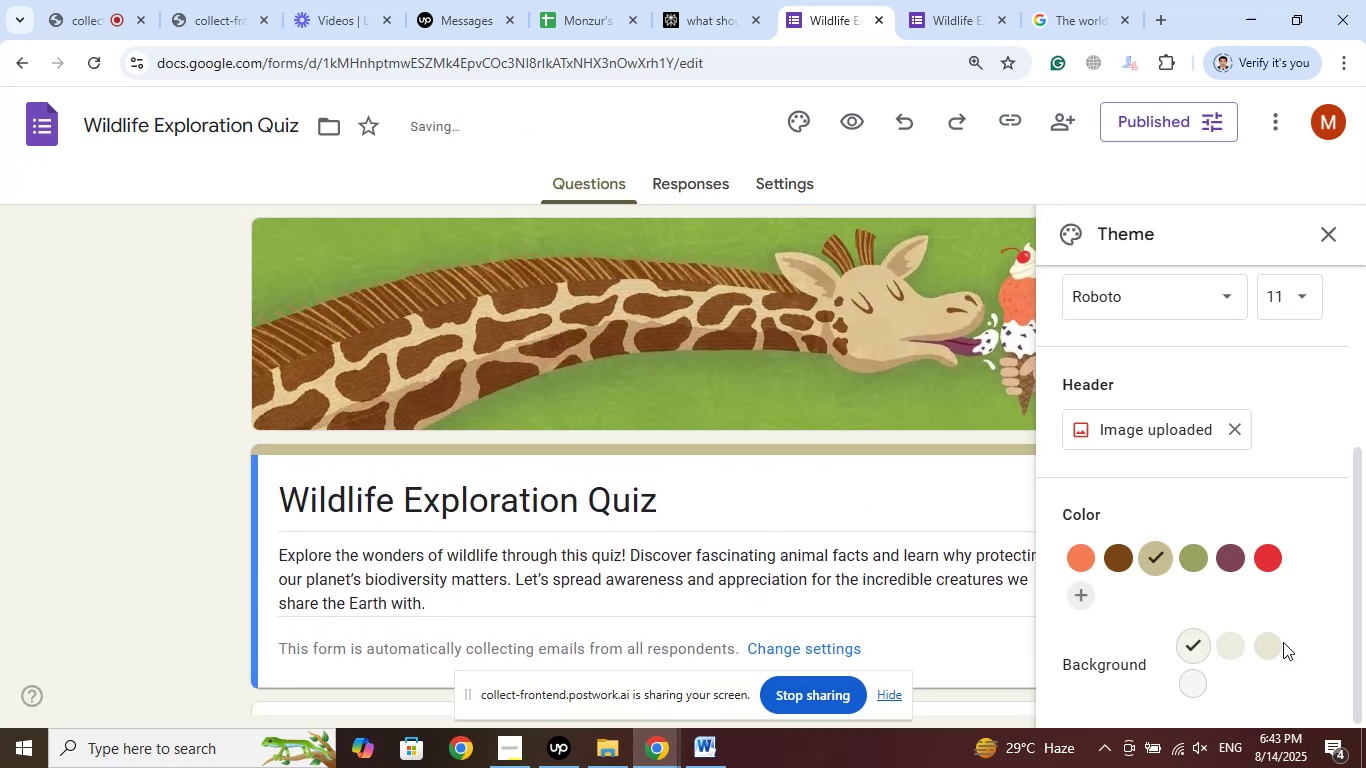 
left_click([1272, 643])
 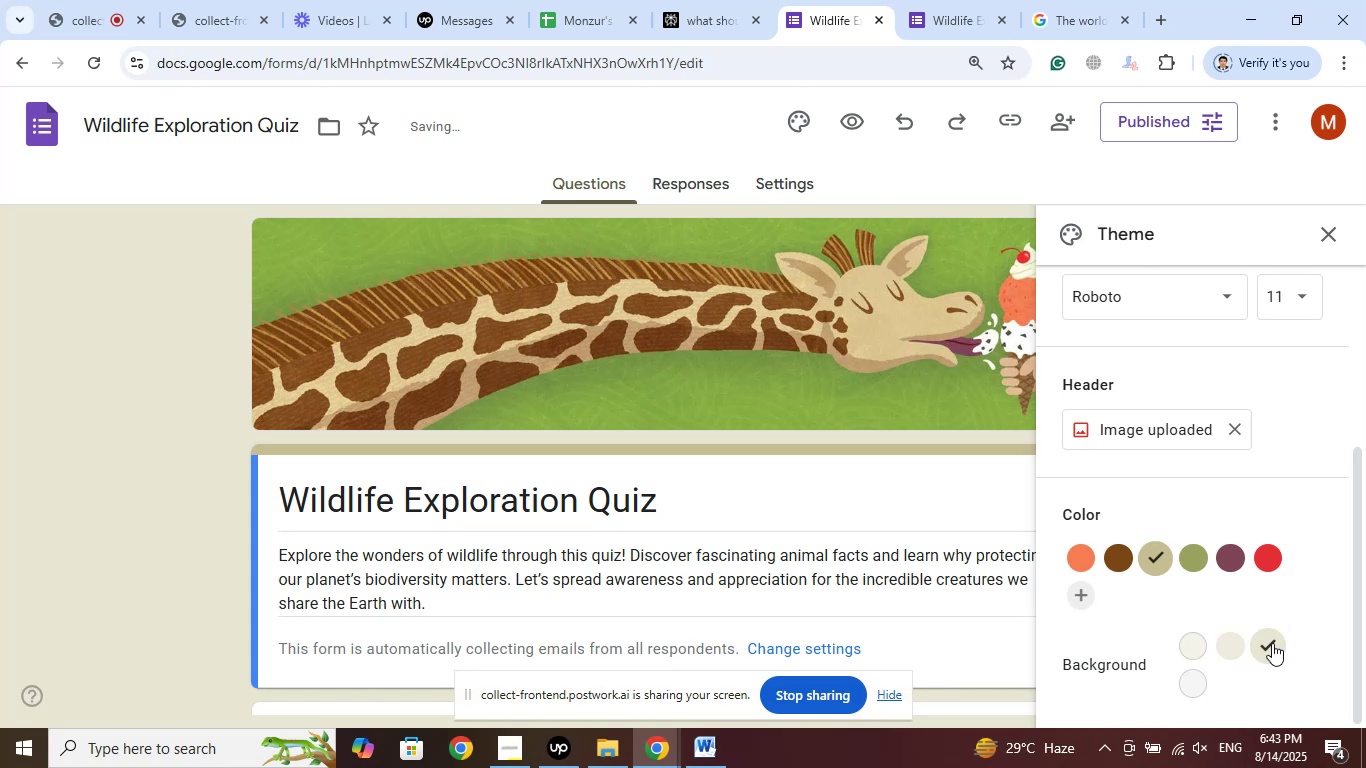 
scroll: coordinate [258, 521], scroll_direction: down, amount: 4.0
 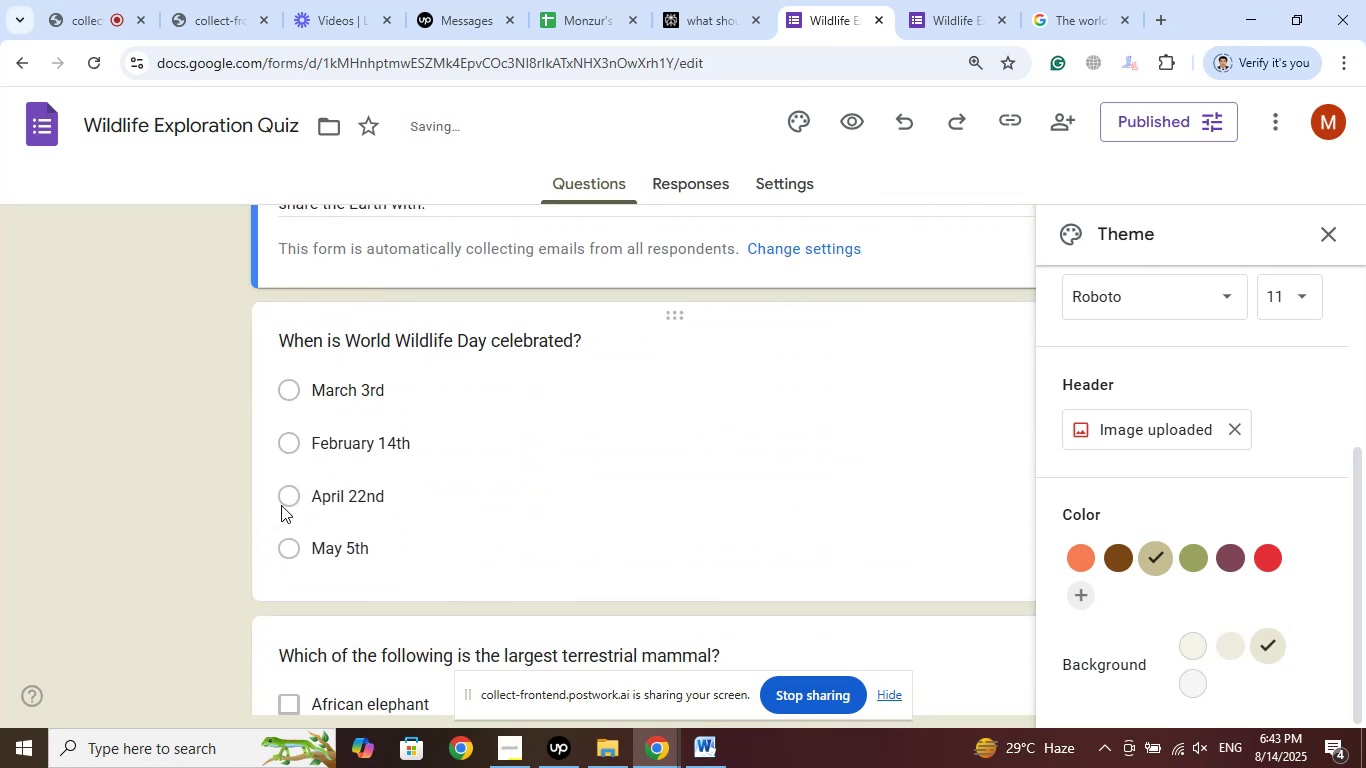 
scroll: coordinate [294, 495], scroll_direction: up, amount: 8.0
 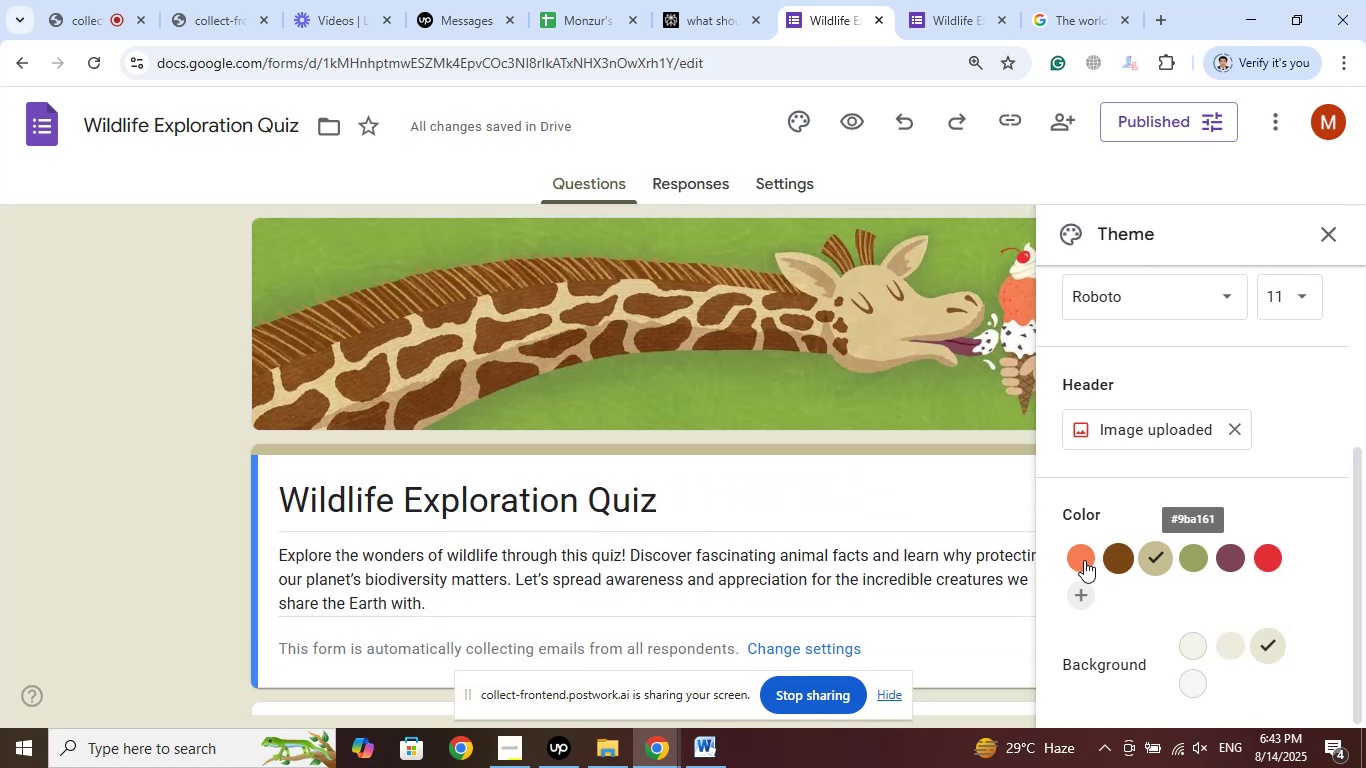 
left_click([1123, 558])
 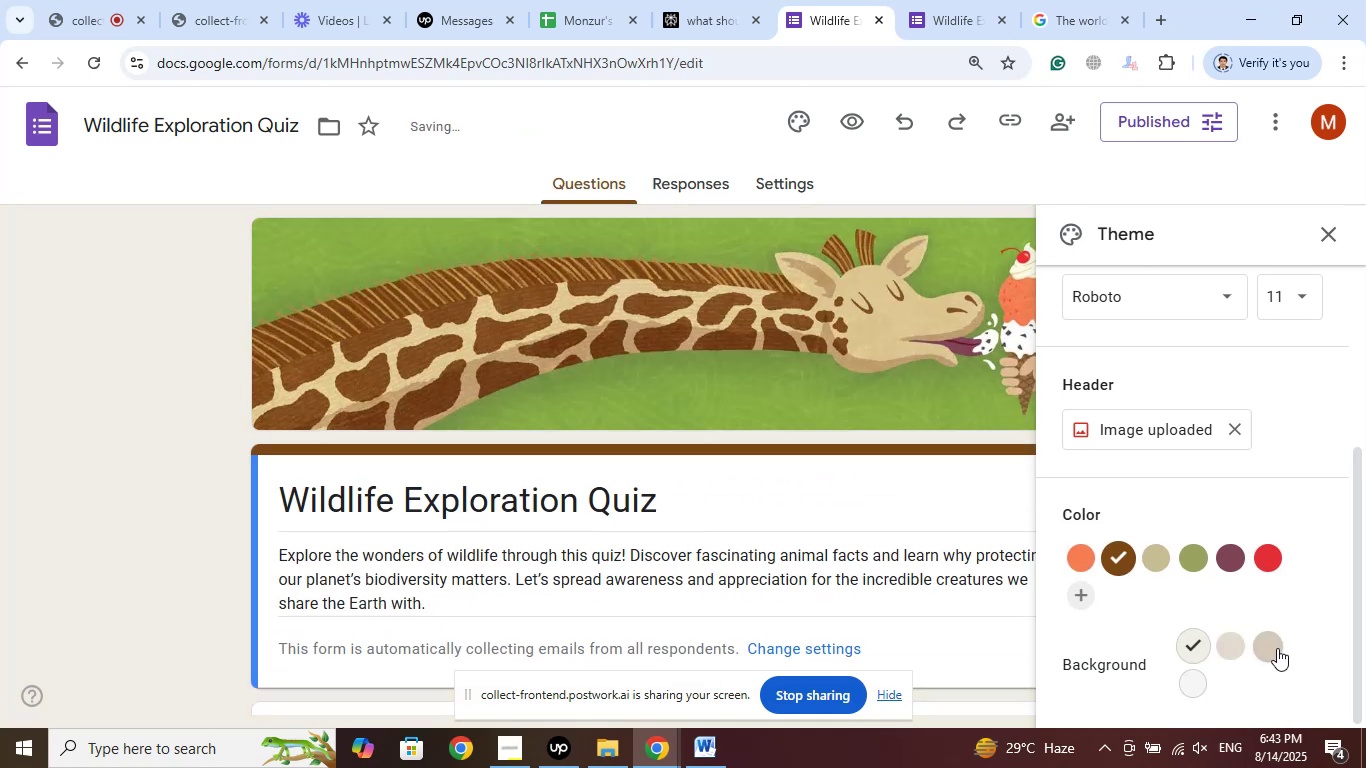 
left_click([1274, 648])
 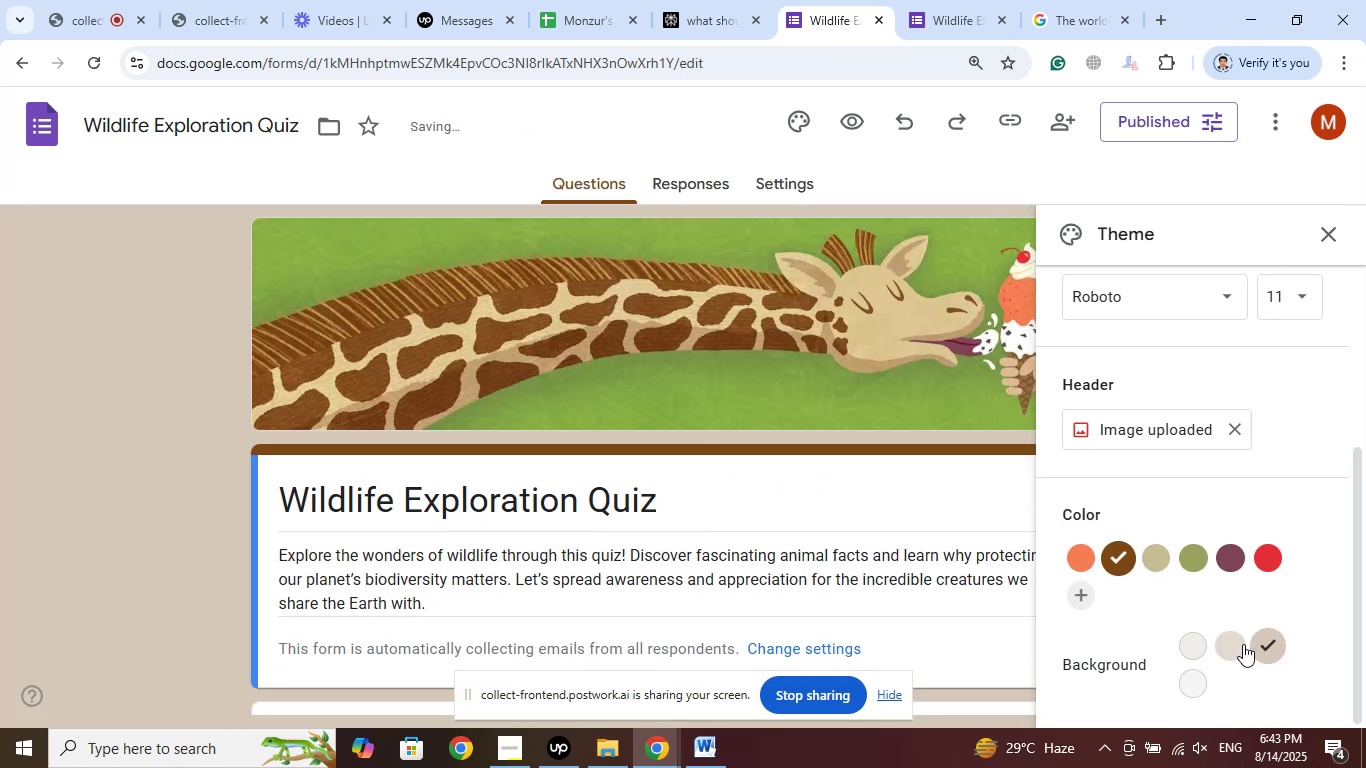 
left_click([1220, 648])
 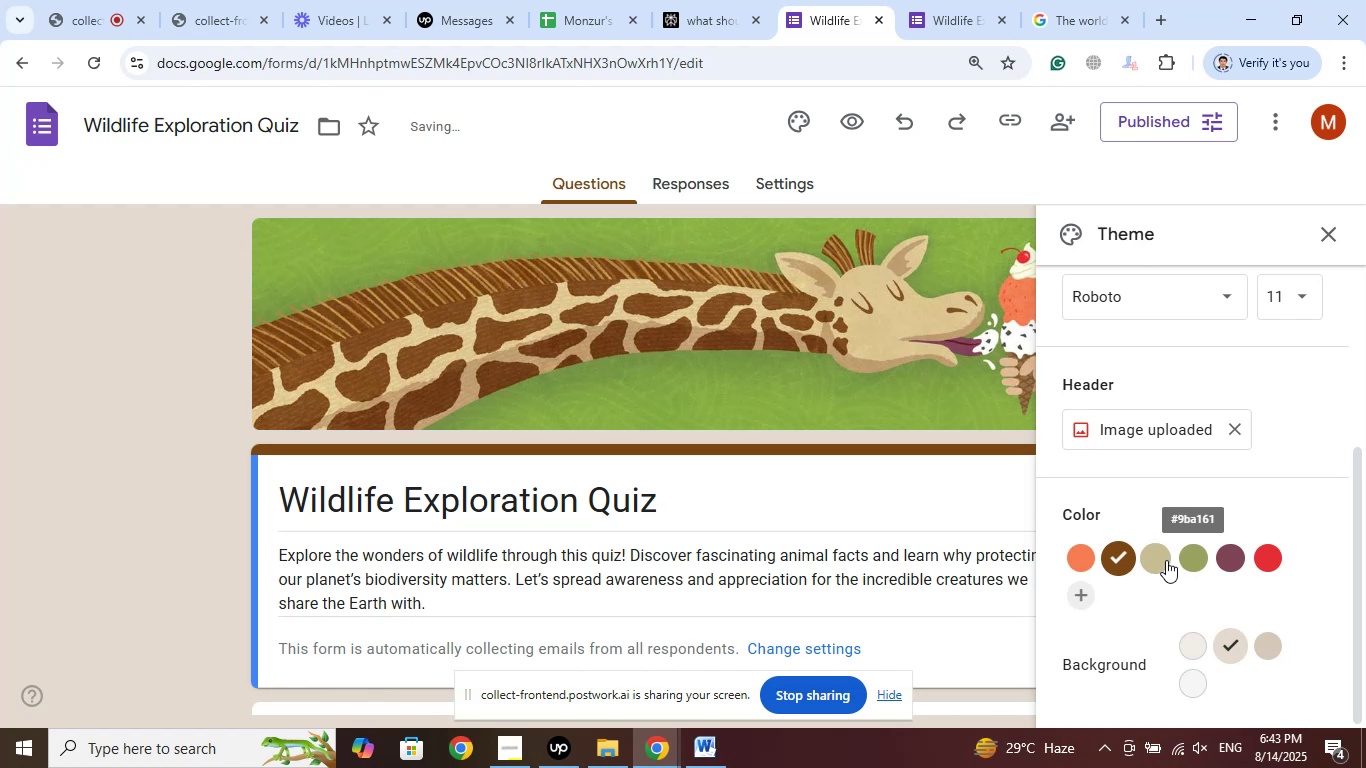 
left_click([1235, 555])
 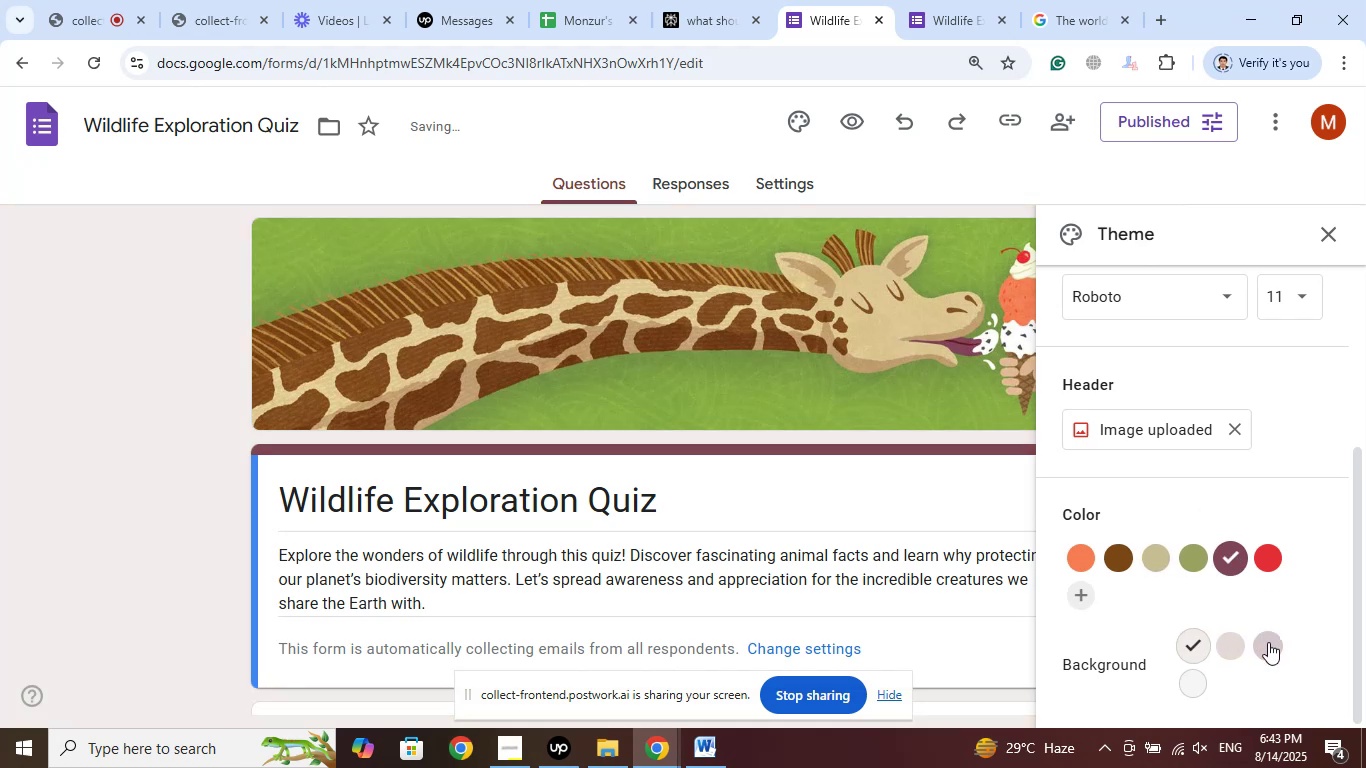 
left_click([1269, 647])
 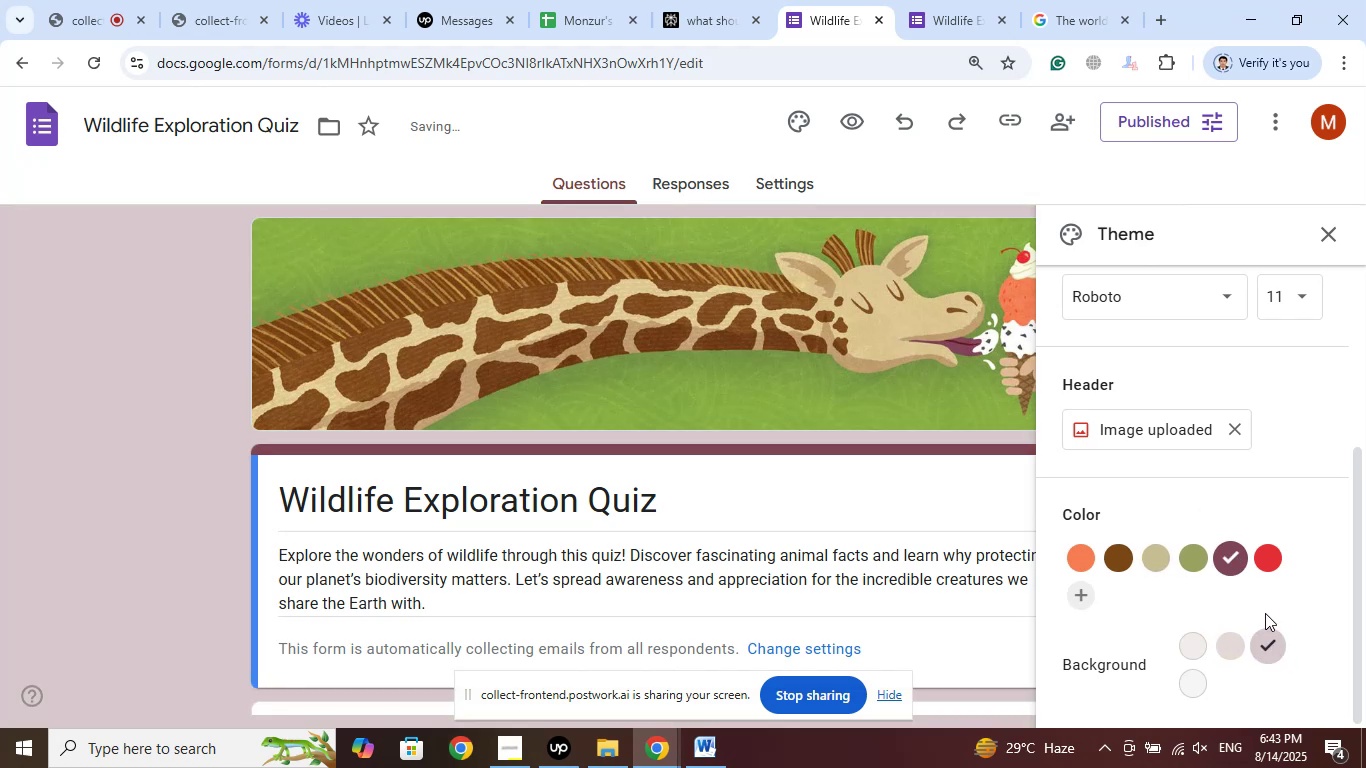 
left_click([1265, 563])
 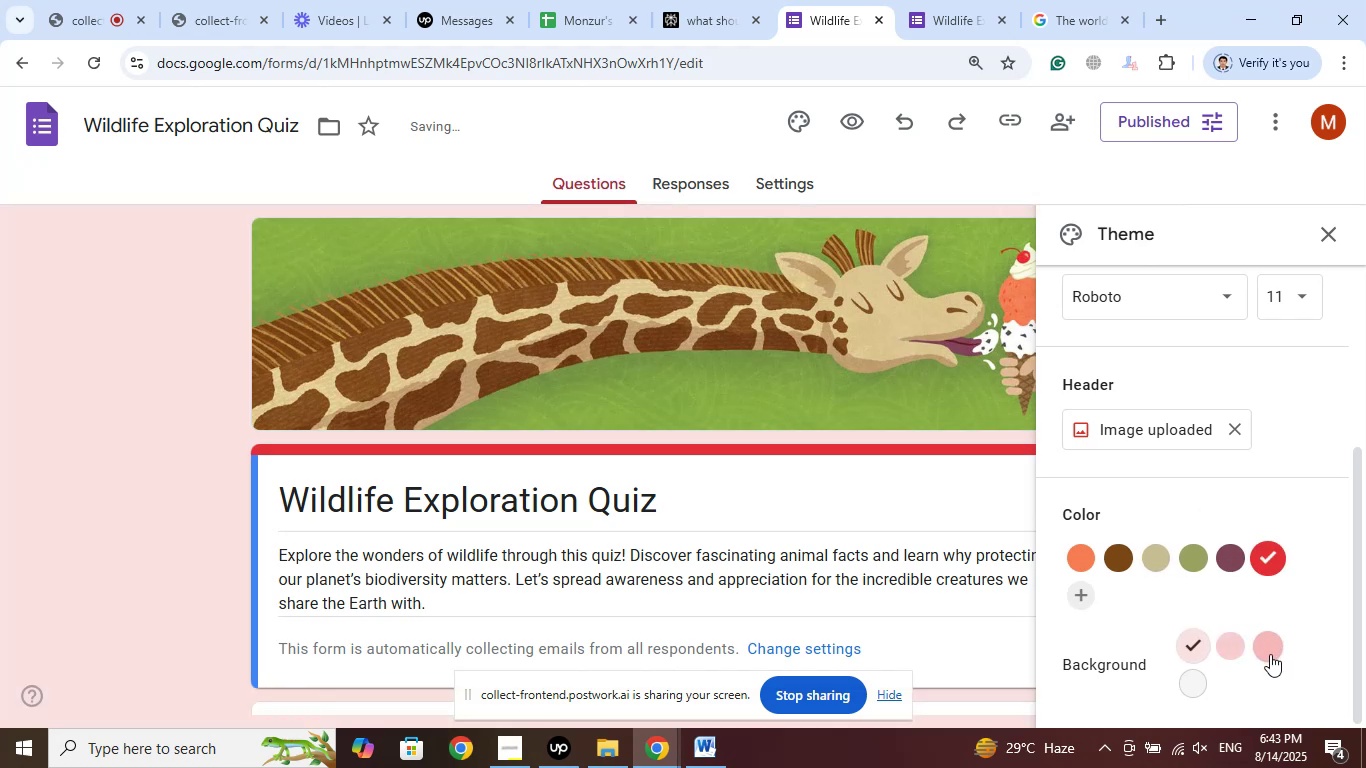 
left_click([1270, 654])
 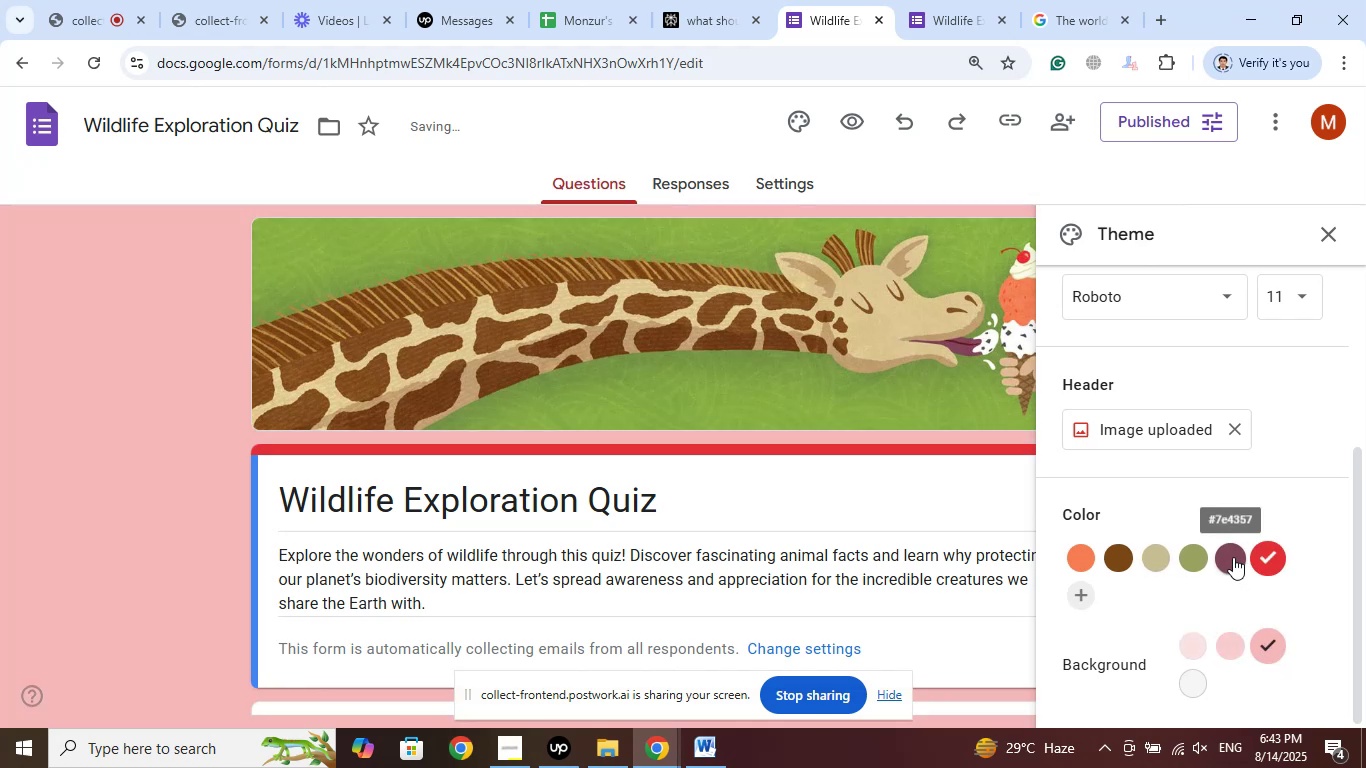 
left_click([1268, 640])
 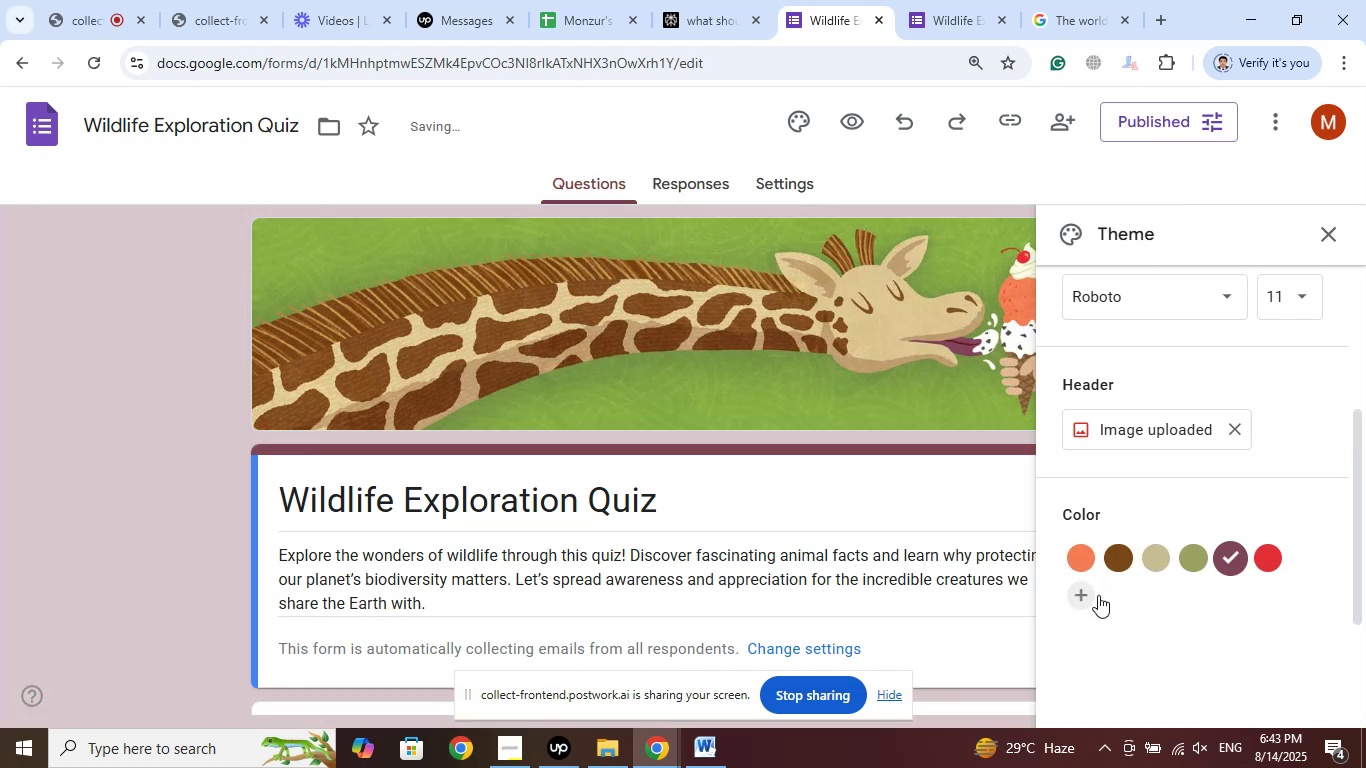 
scroll: coordinate [1363, 500], scroll_direction: down, amount: 6.0
 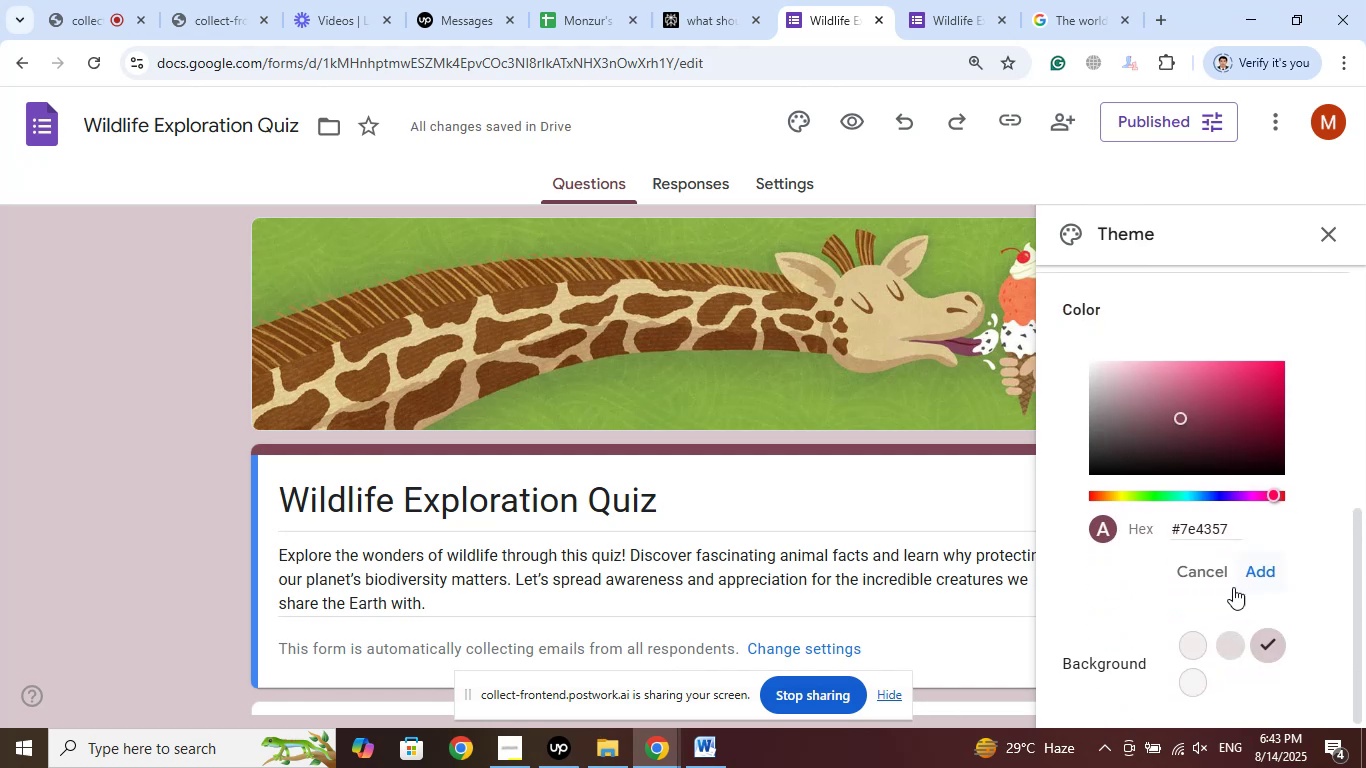 
left_click([1213, 578])
 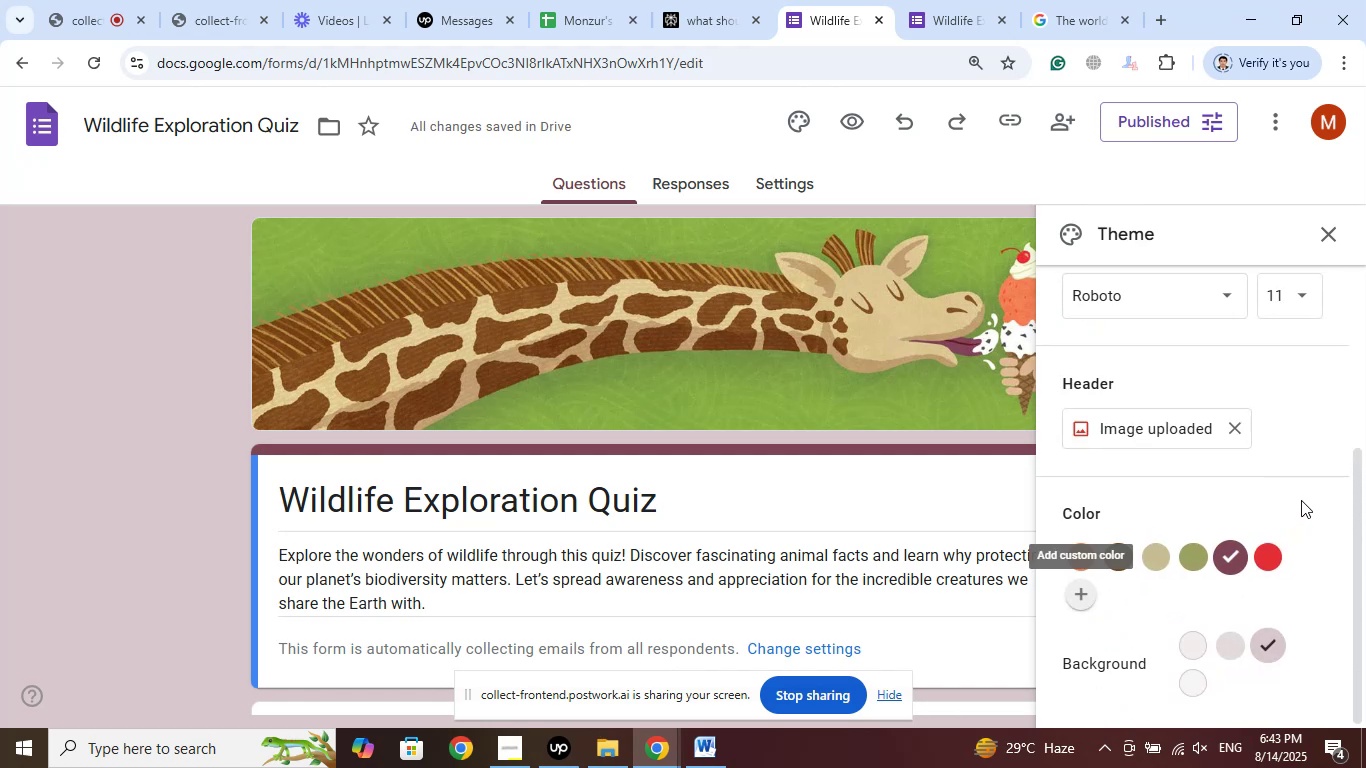 
scroll: coordinate [1307, 478], scroll_direction: down, amount: 2.0
 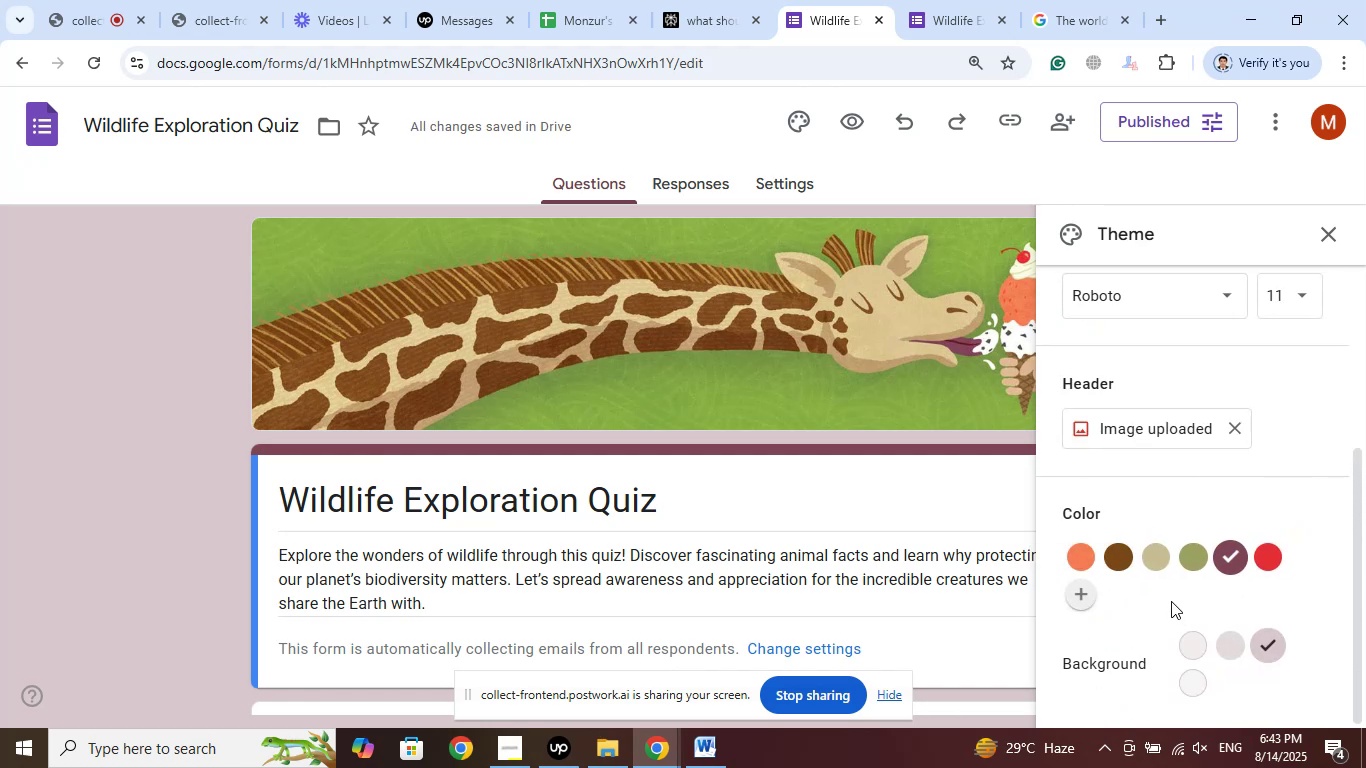 
left_click([1117, 565])
 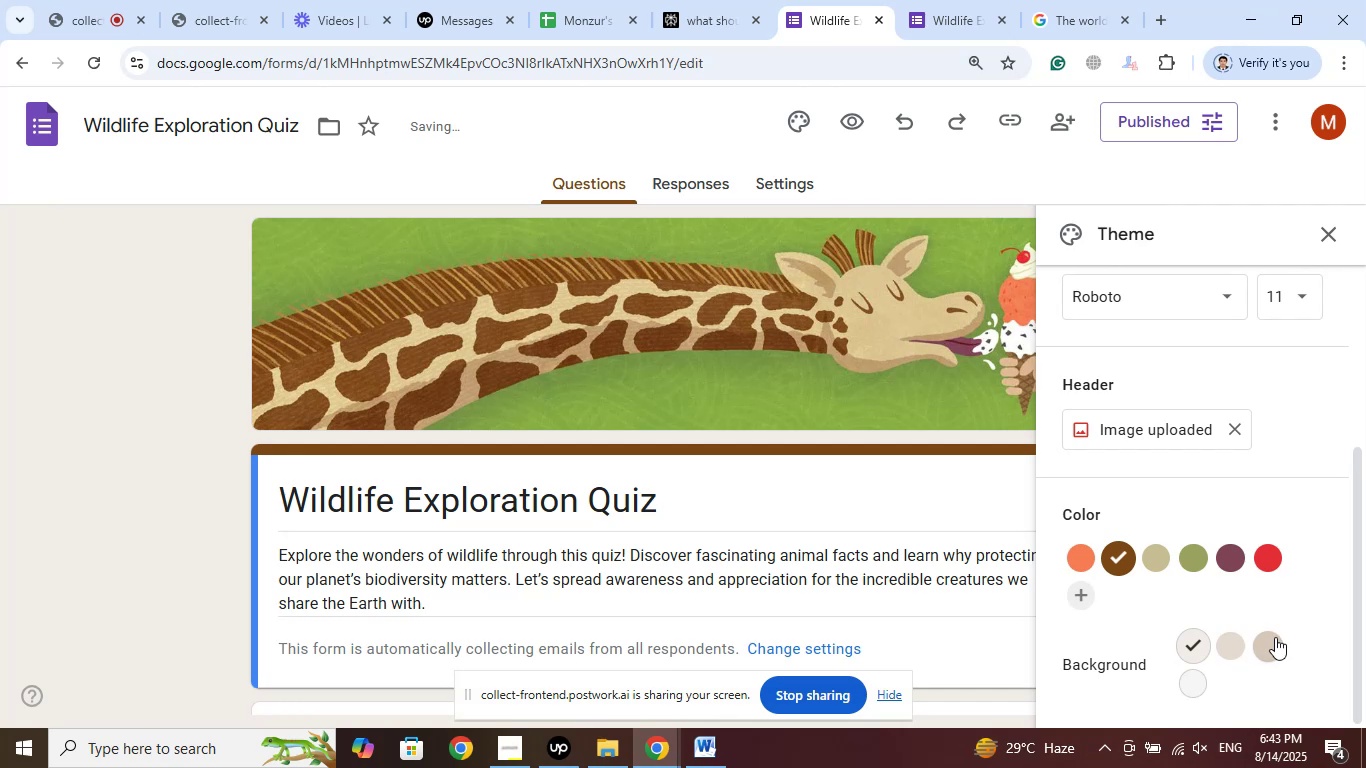 
left_click([1275, 641])
 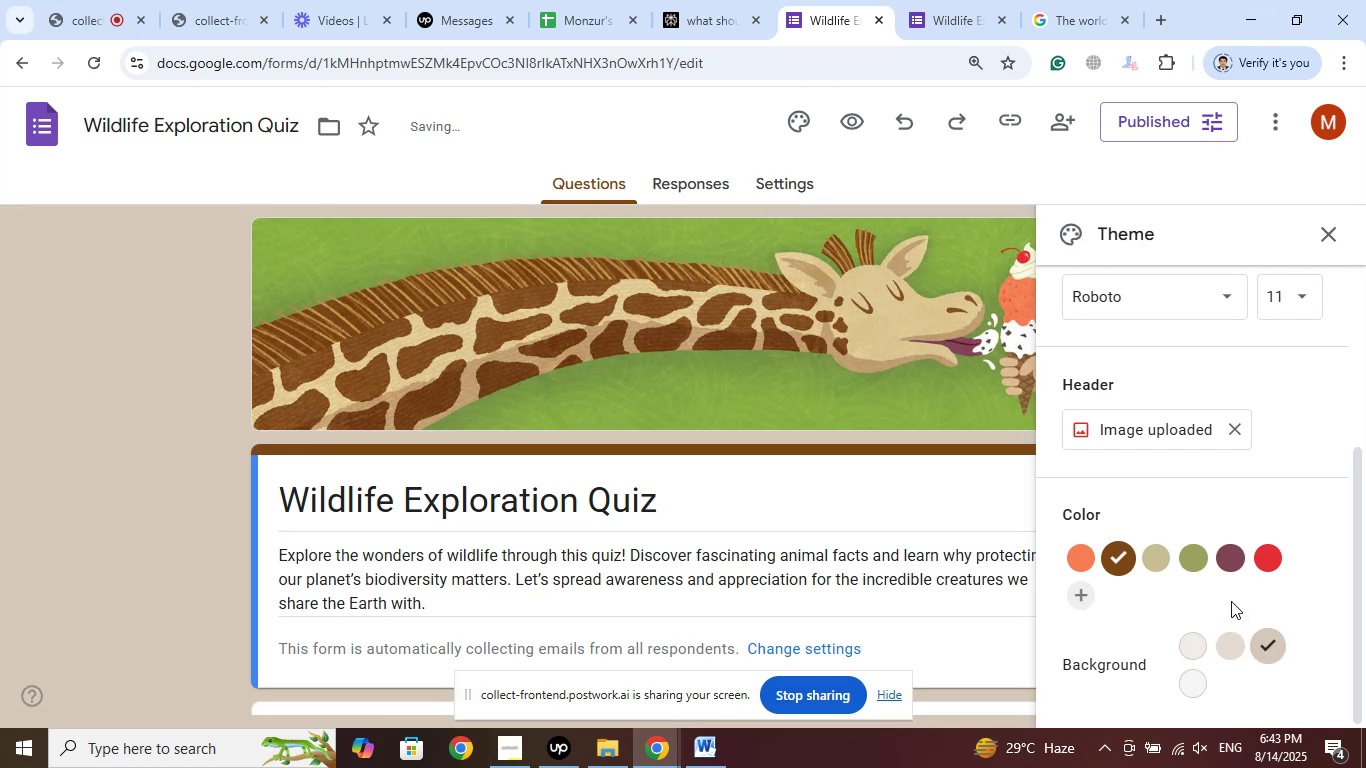 
left_click([1201, 559])
 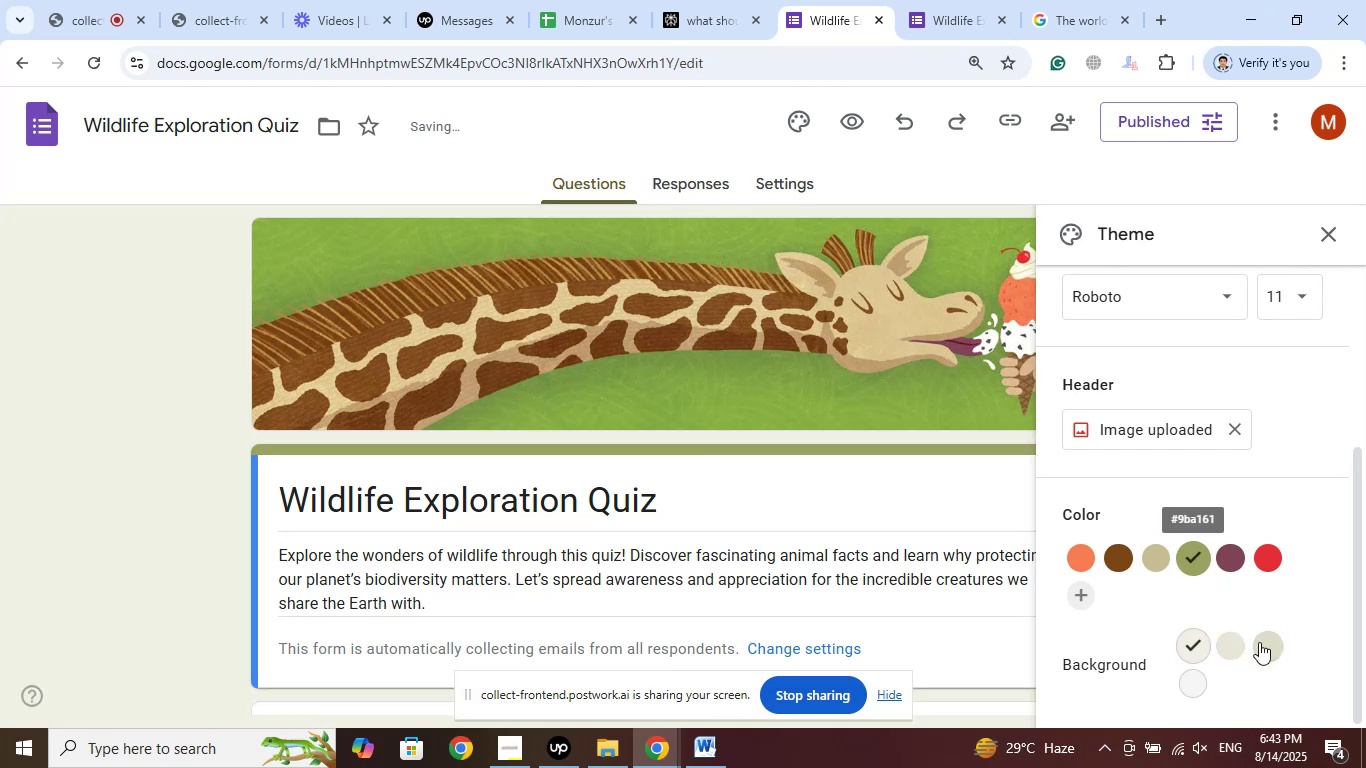 
left_click([1260, 643])
 